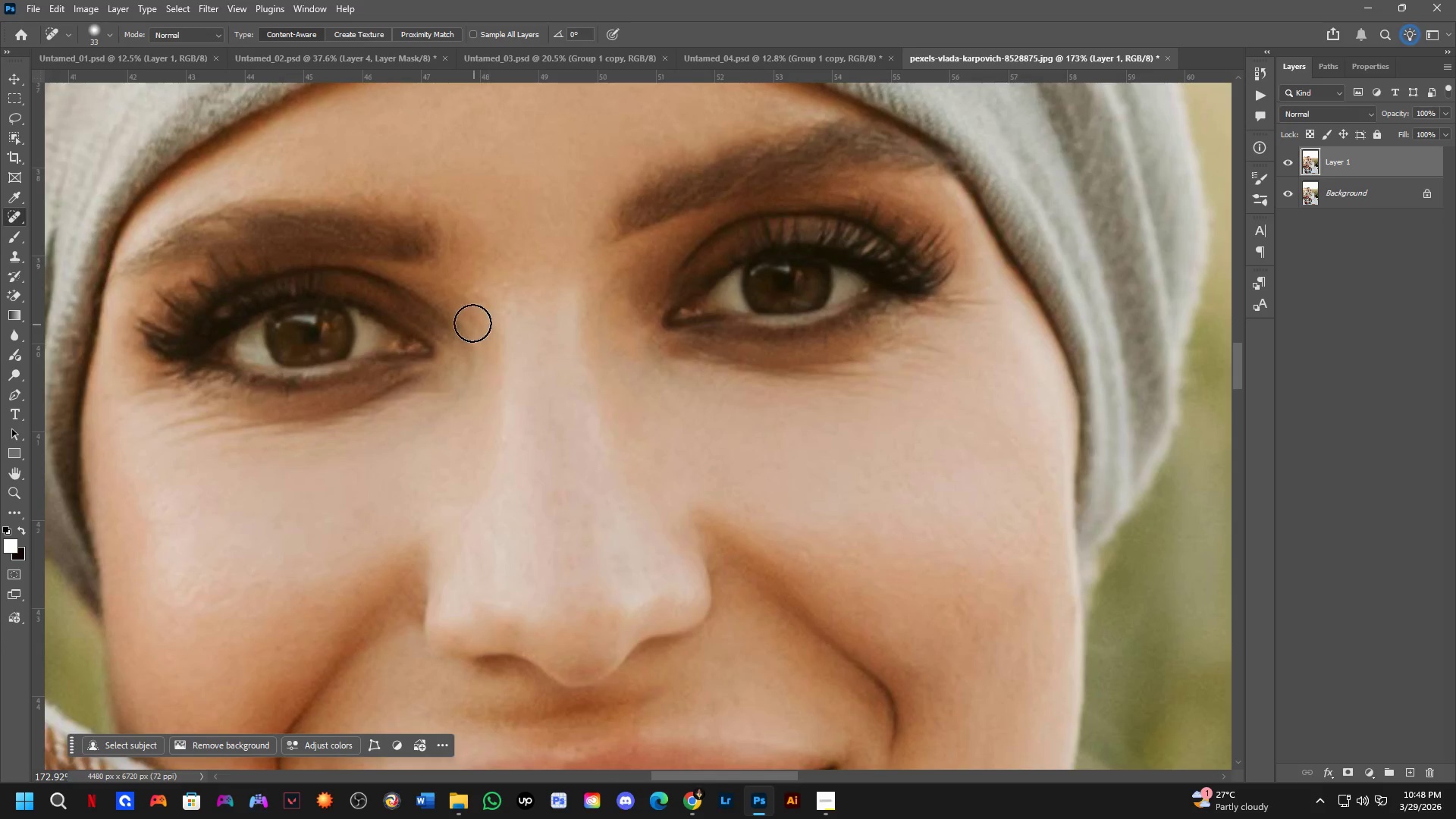 
hold_key(key=Space, duration=0.42)
 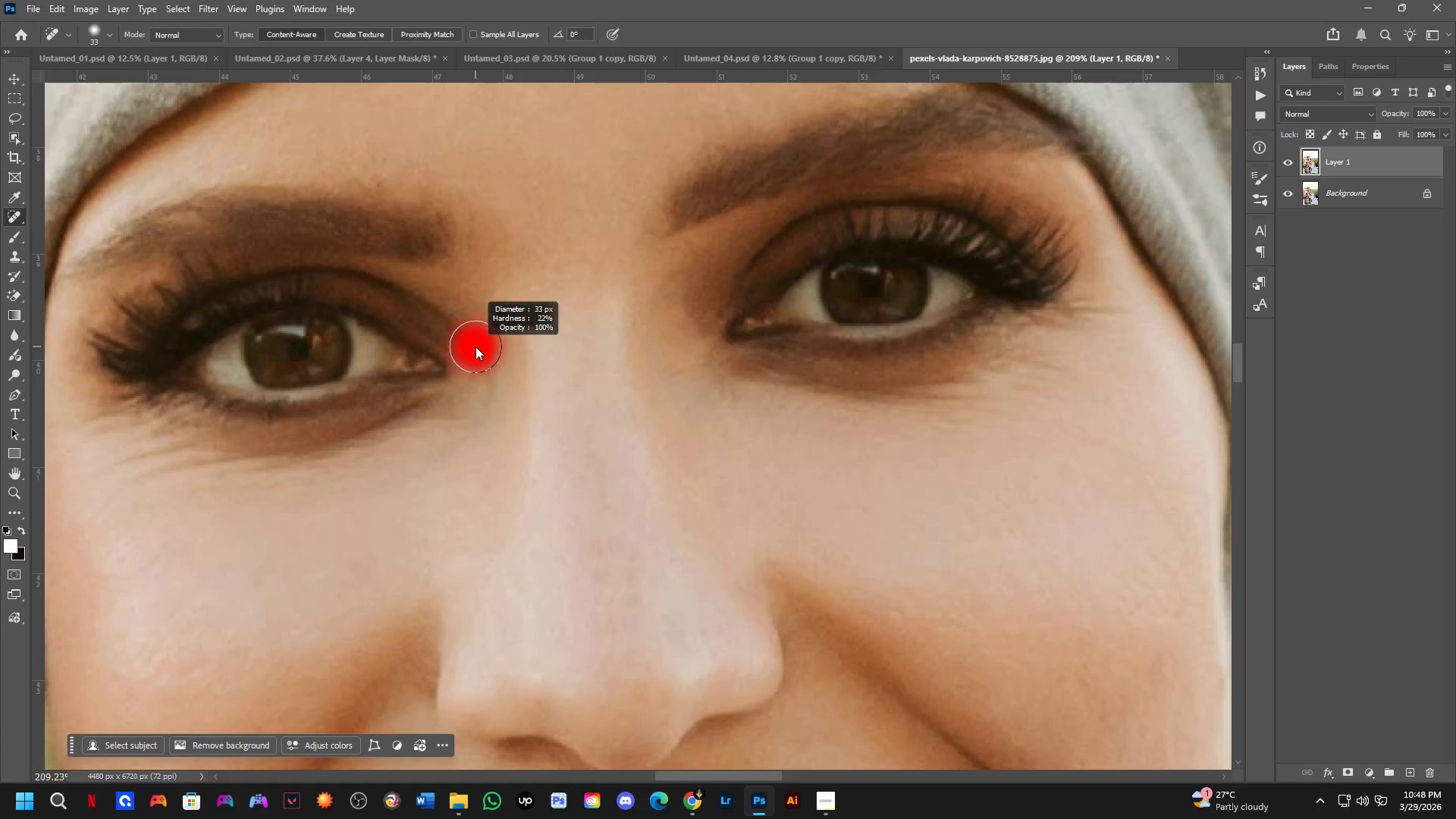 
left_click_drag(start_coordinate=[466, 318], to_coordinate=[484, 331])
 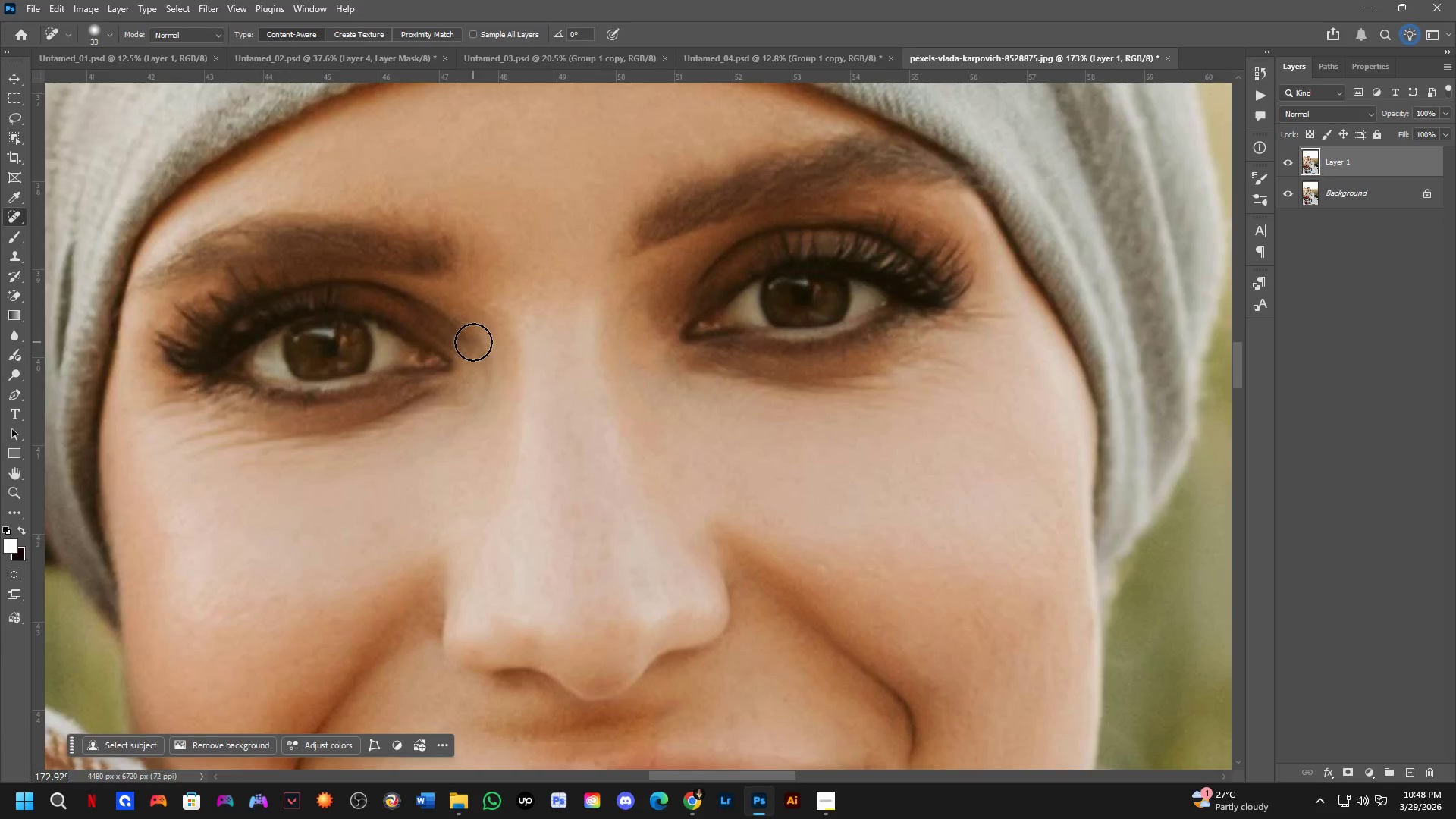 
scroll: coordinate [473, 342], scroll_direction: up, amount: 2.0
 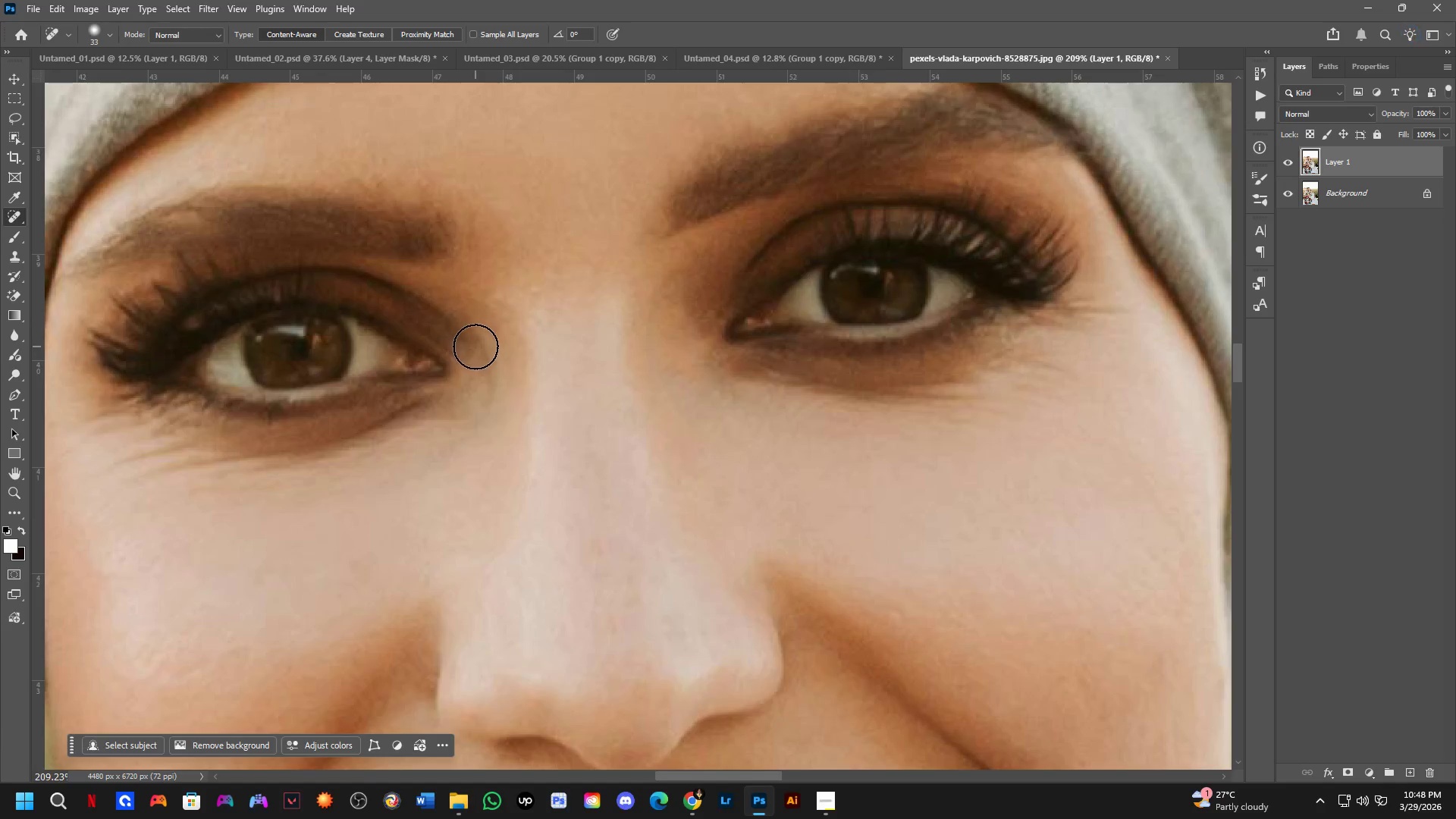 
hold_key(key=AltLeft, duration=0.36)
right_click([475, 347])
 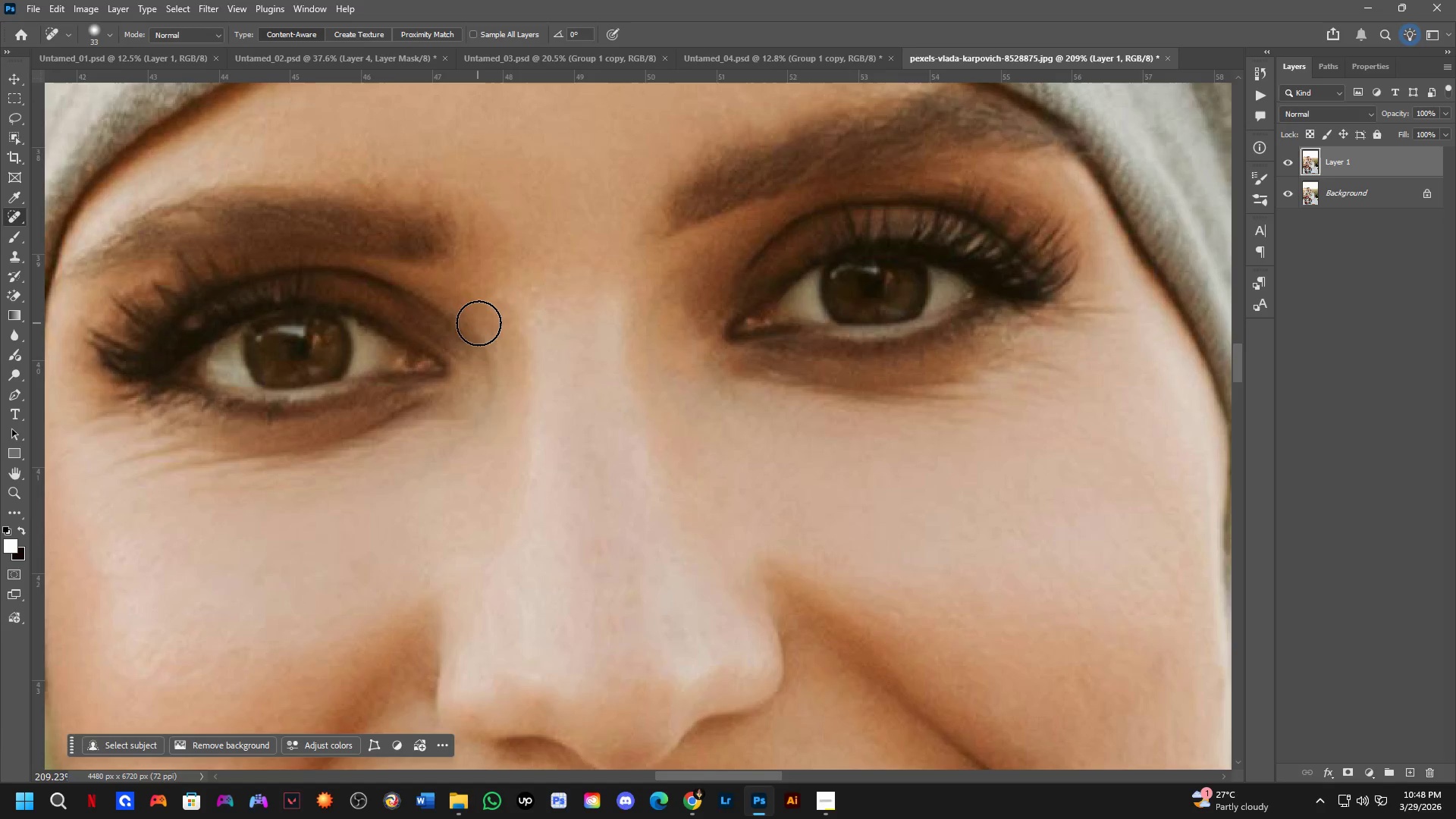 
left_click_drag(start_coordinate=[484, 329], to_coordinate=[498, 410])
 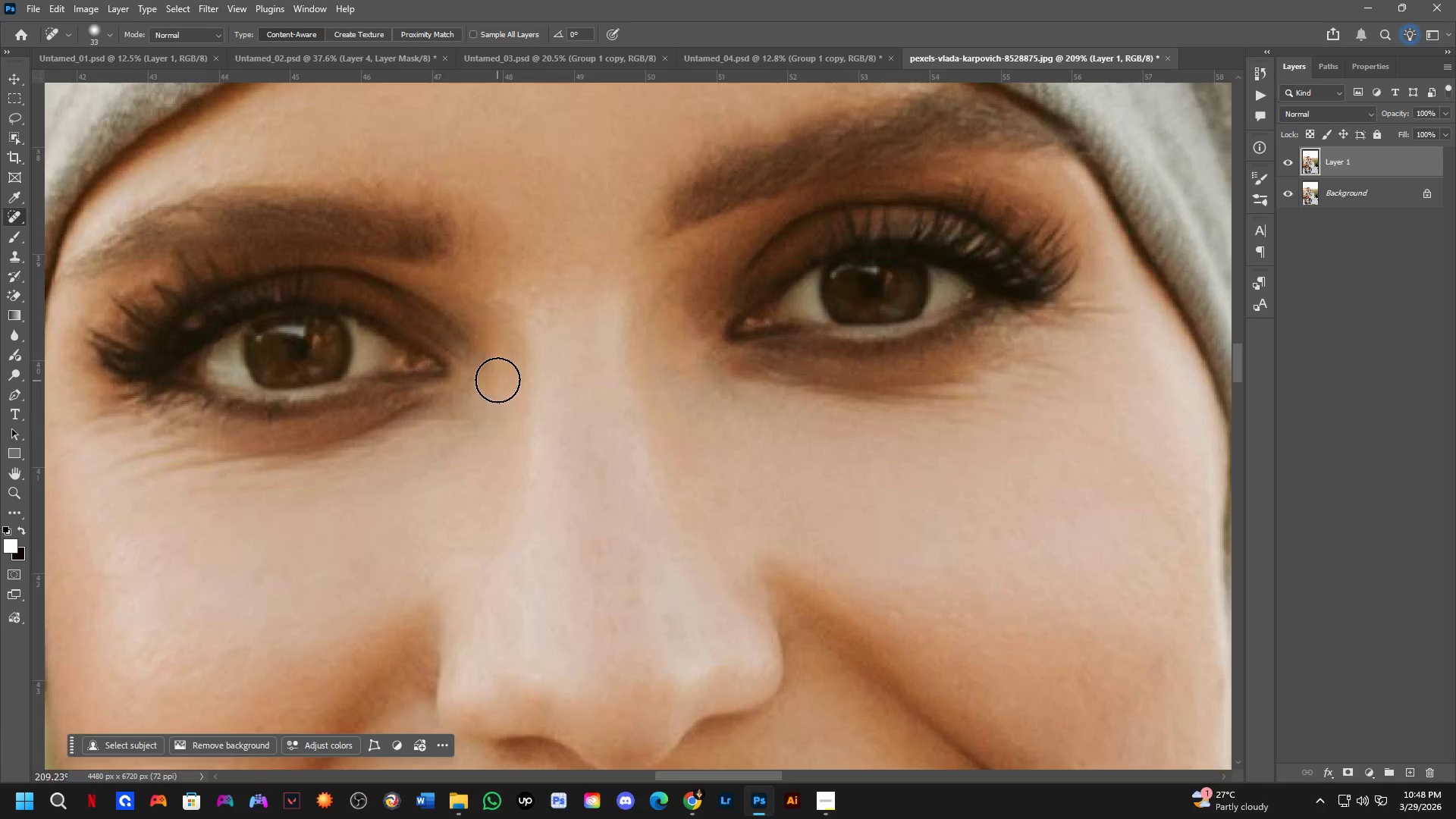 
scroll: coordinate [497, 378], scroll_direction: down, amount: 3.0
 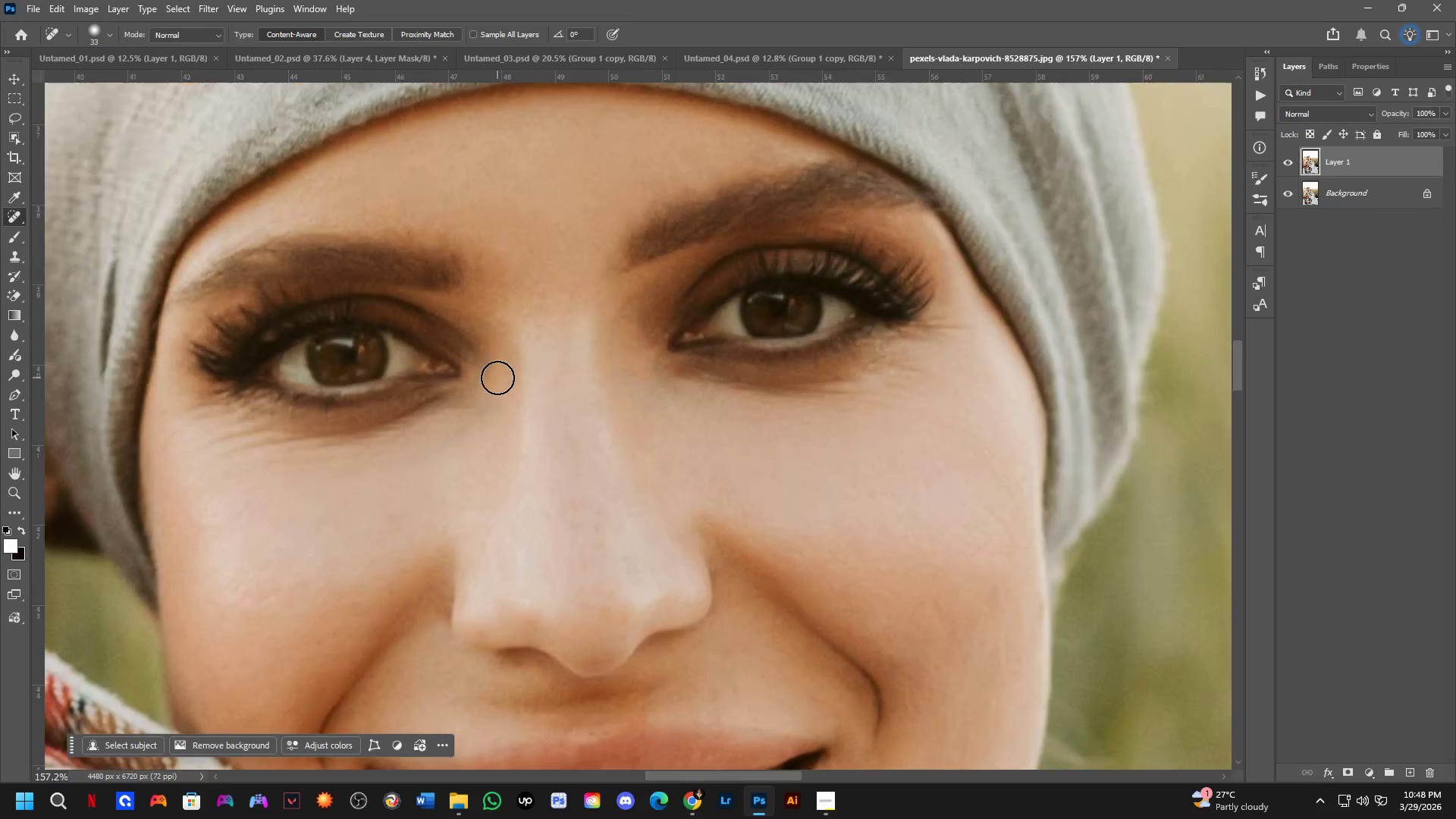 
hold_key(key=Space, duration=0.41)
 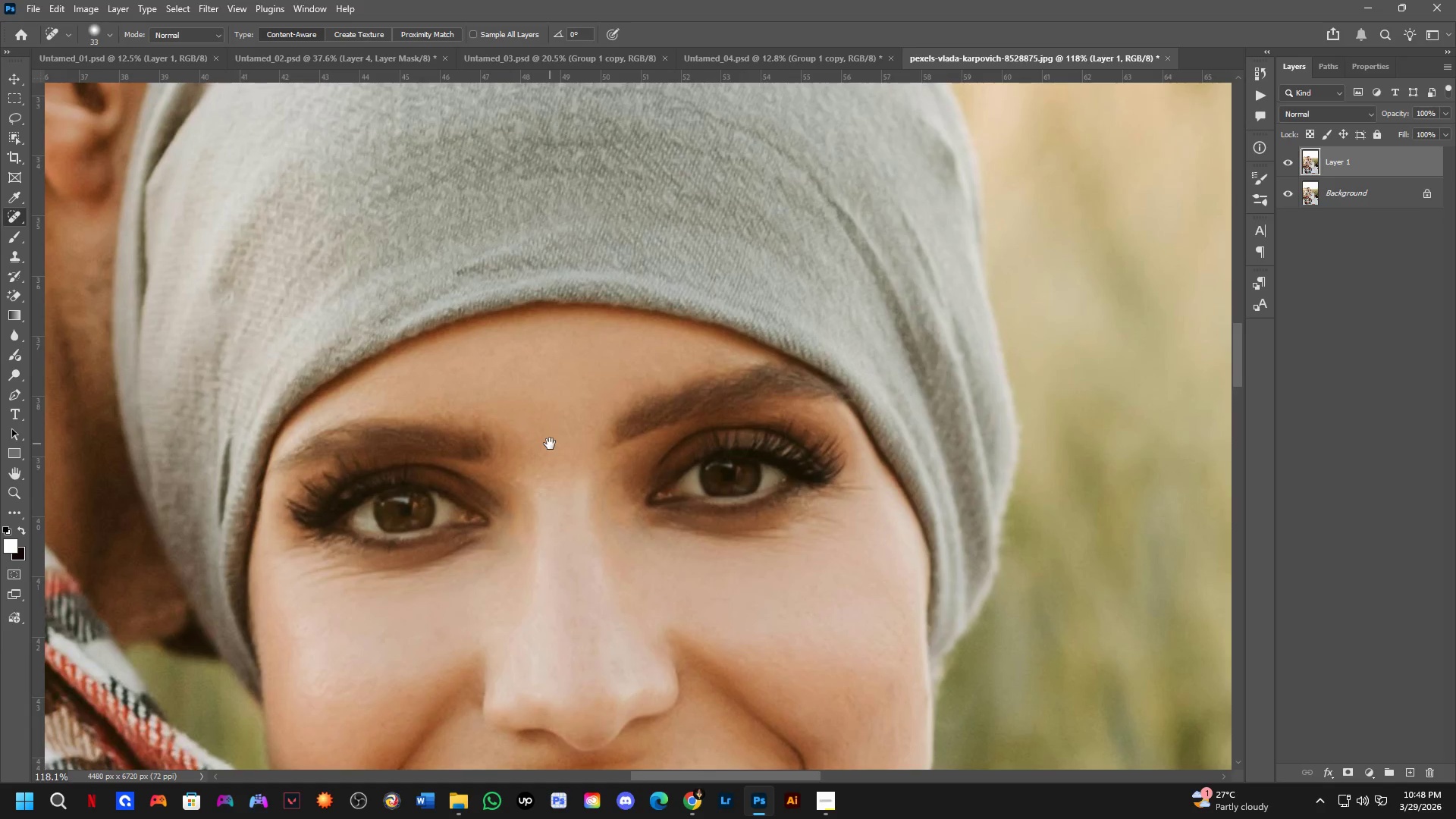 
left_click_drag(start_coordinate=[500, 378], to_coordinate=[500, 368])
 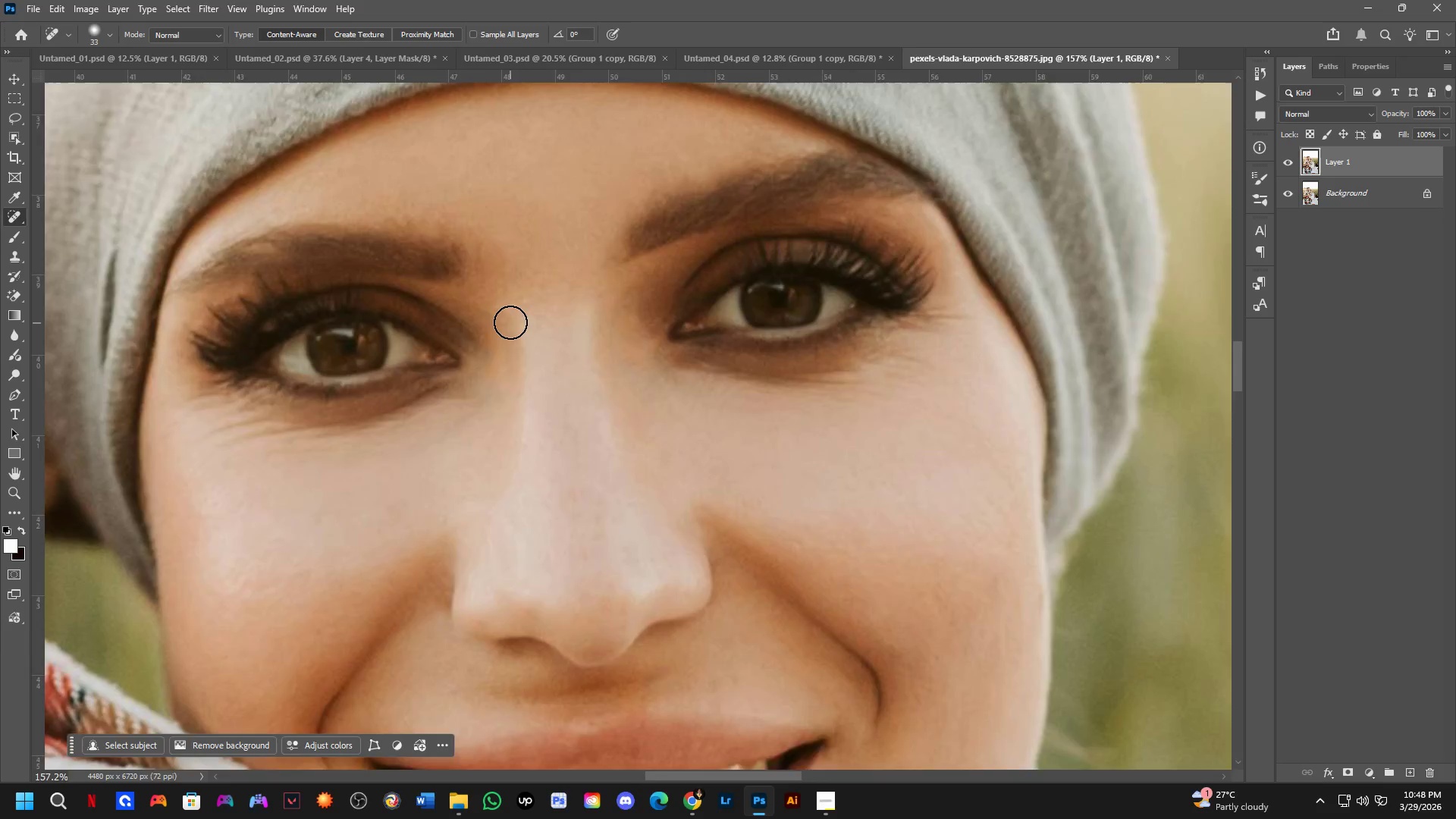 
scroll: coordinate [510, 322], scroll_direction: down, amount: 3.0
 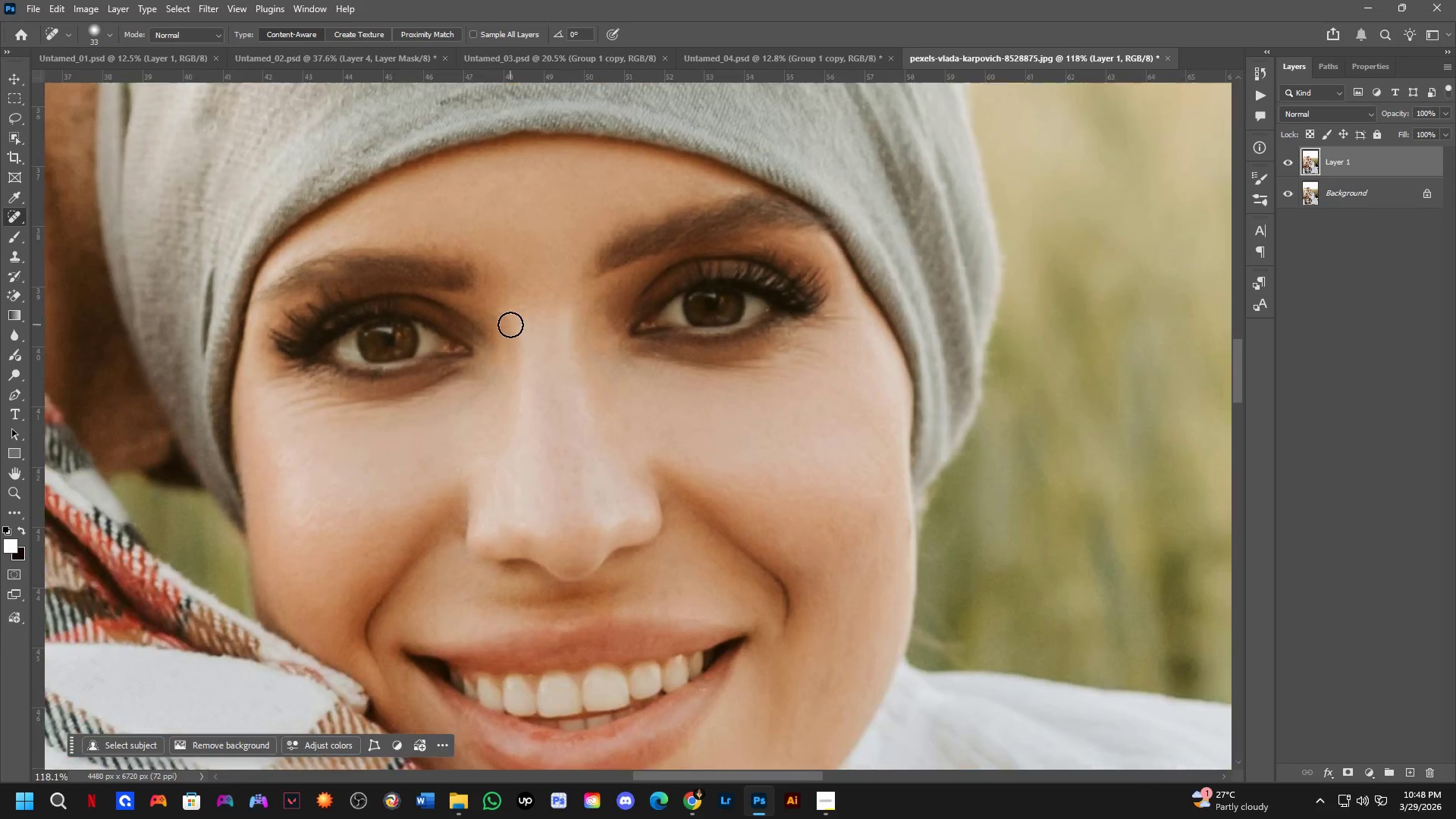 
hold_key(key=Space, duration=0.47)
 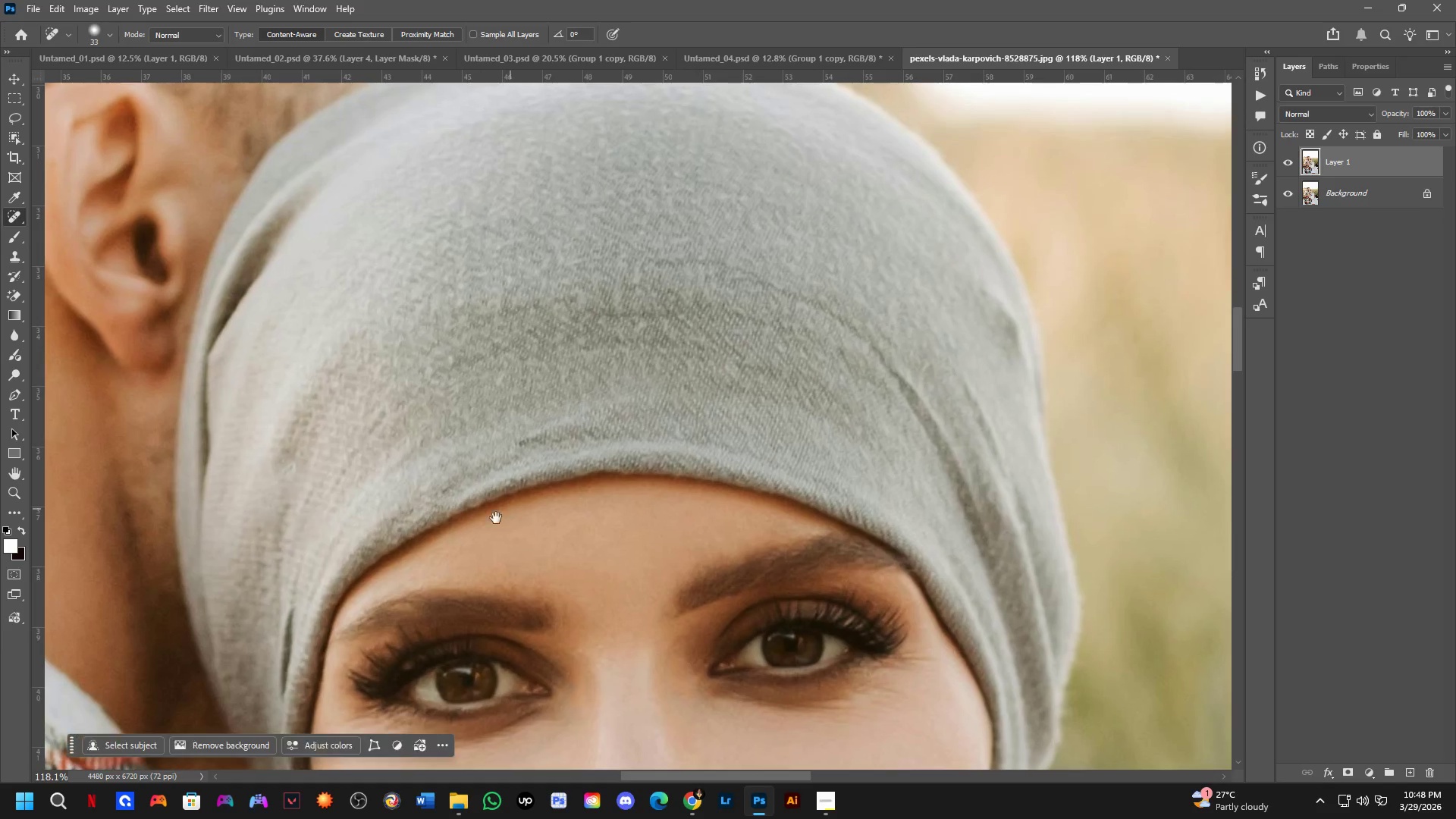 
left_click_drag(start_coordinate=[533, 274], to_coordinate=[550, 444])
 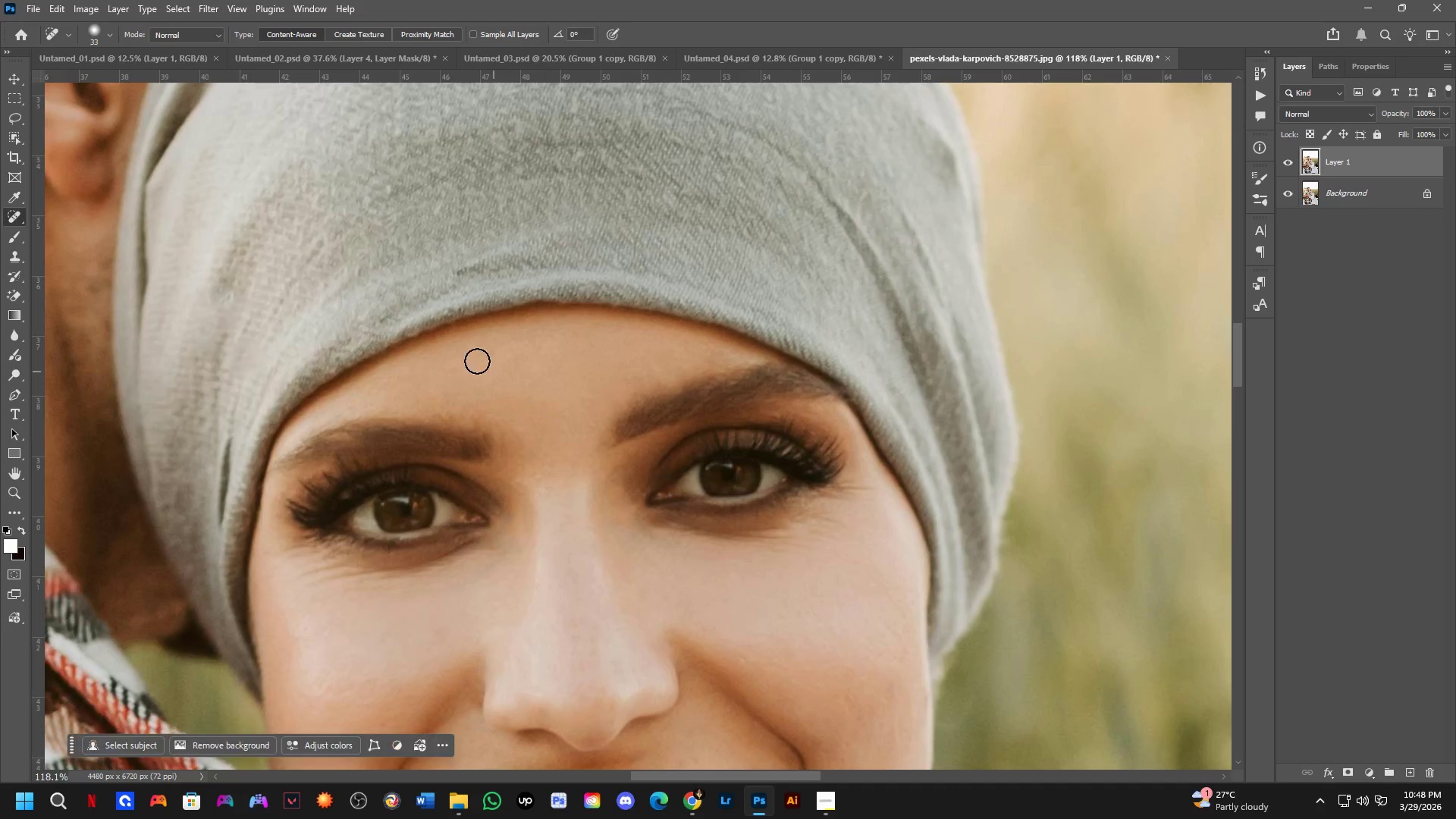 
hold_key(key=Space, duration=0.41)
 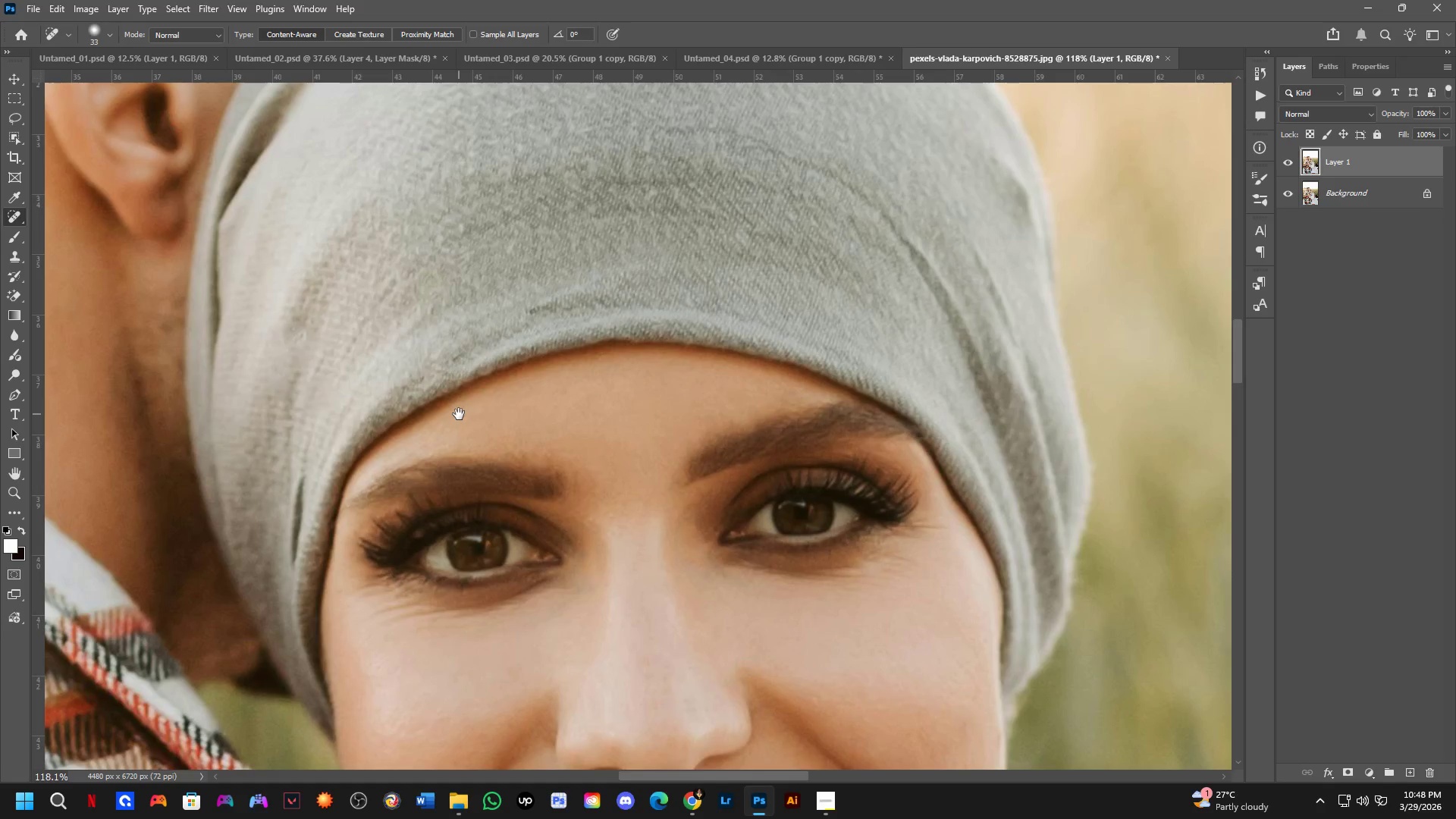 
left_click_drag(start_coordinate=[448, 338], to_coordinate=[510, 509])
 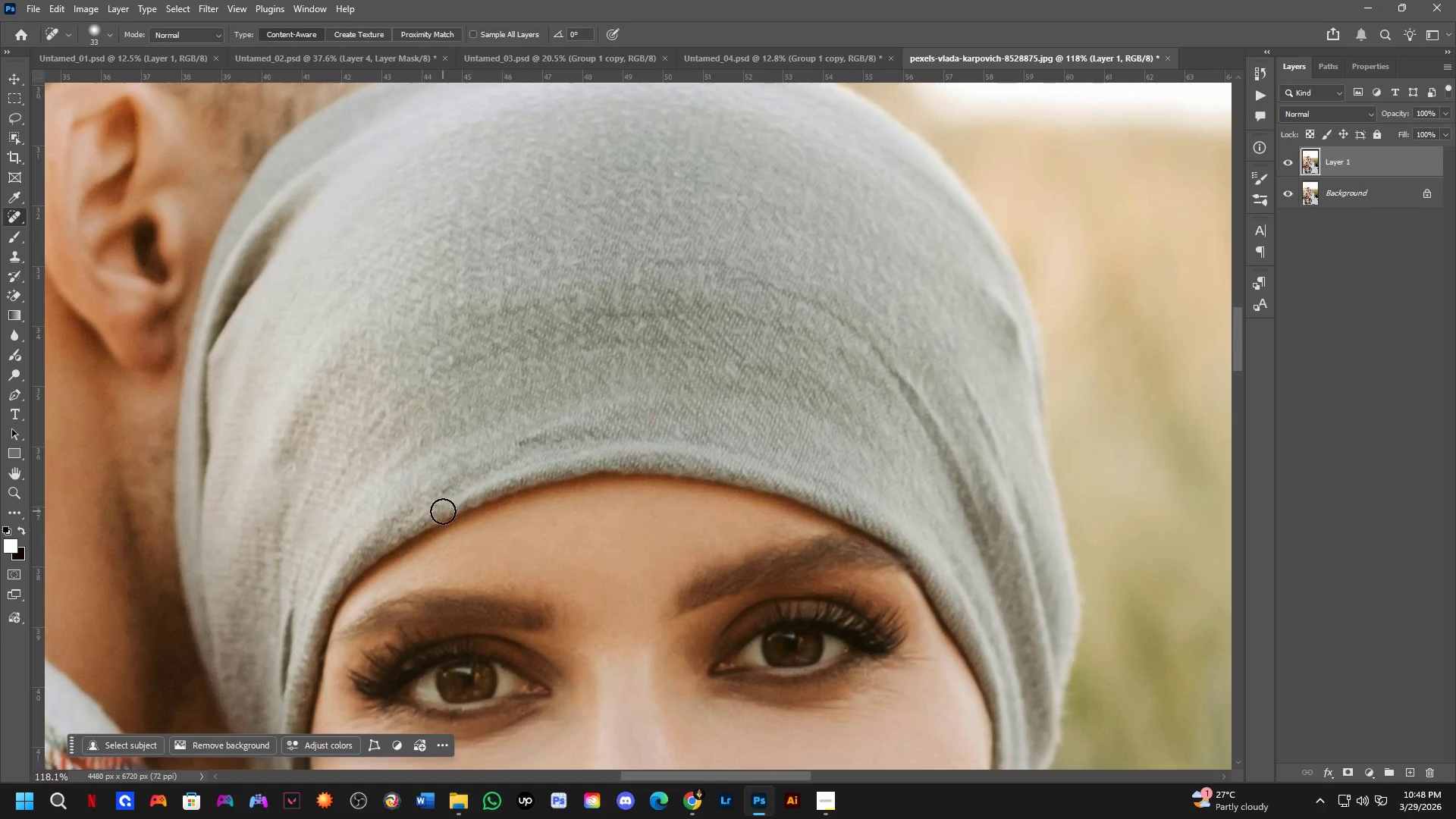 
hold_key(key=Space, duration=0.52)
 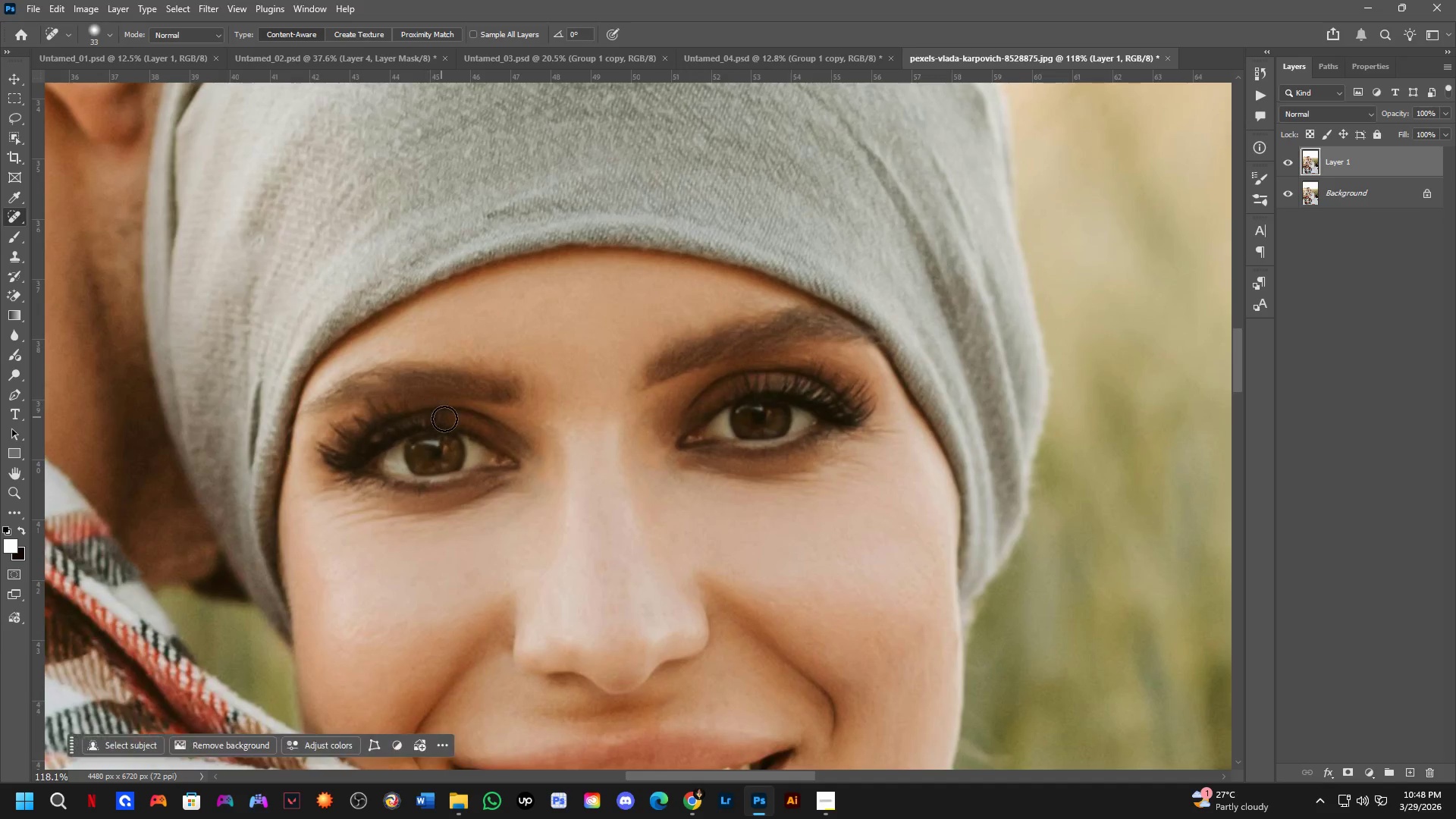 
left_click_drag(start_coordinate=[448, 546], to_coordinate=[459, 414])
 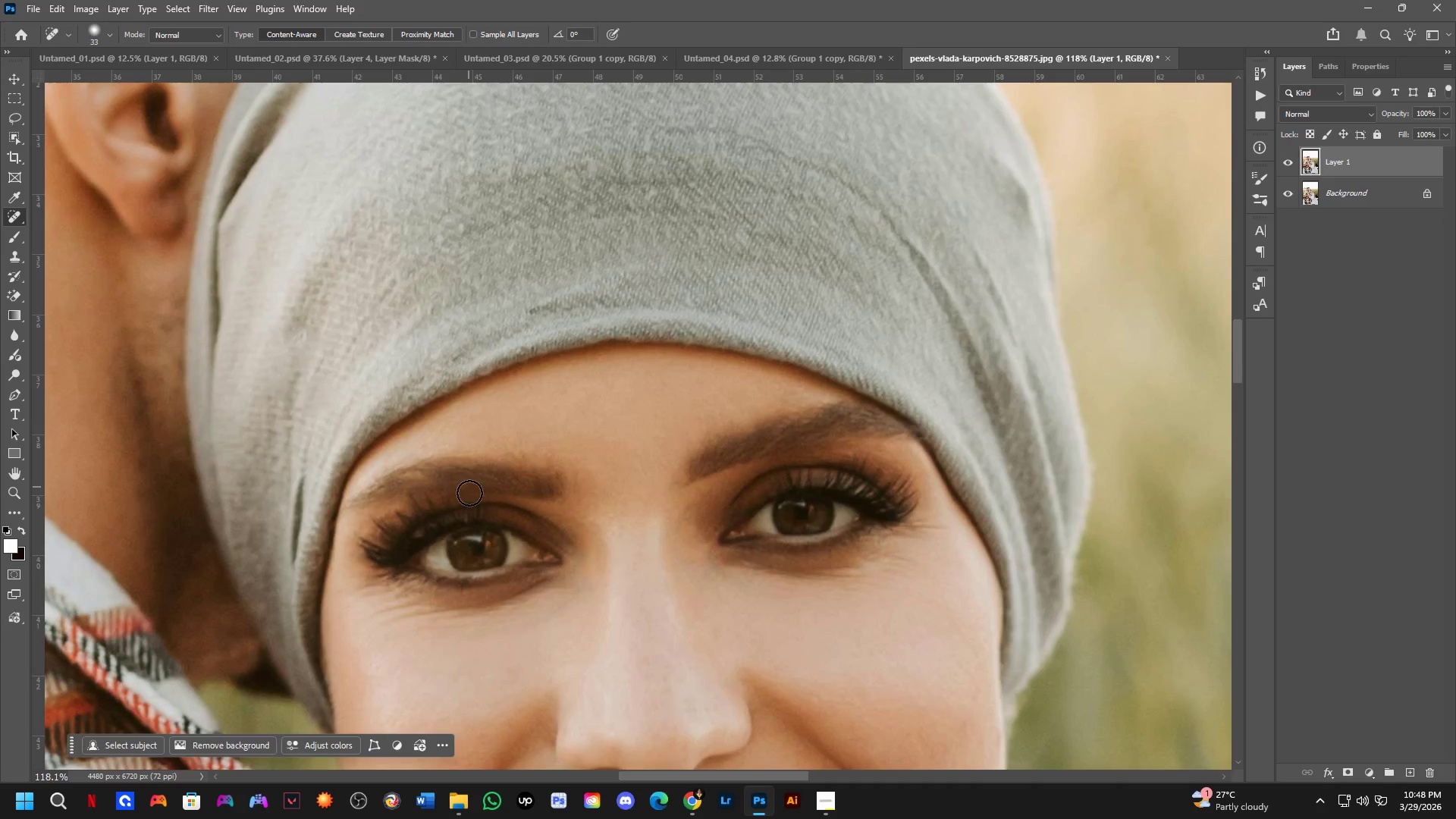 
hold_key(key=Space, duration=0.42)
 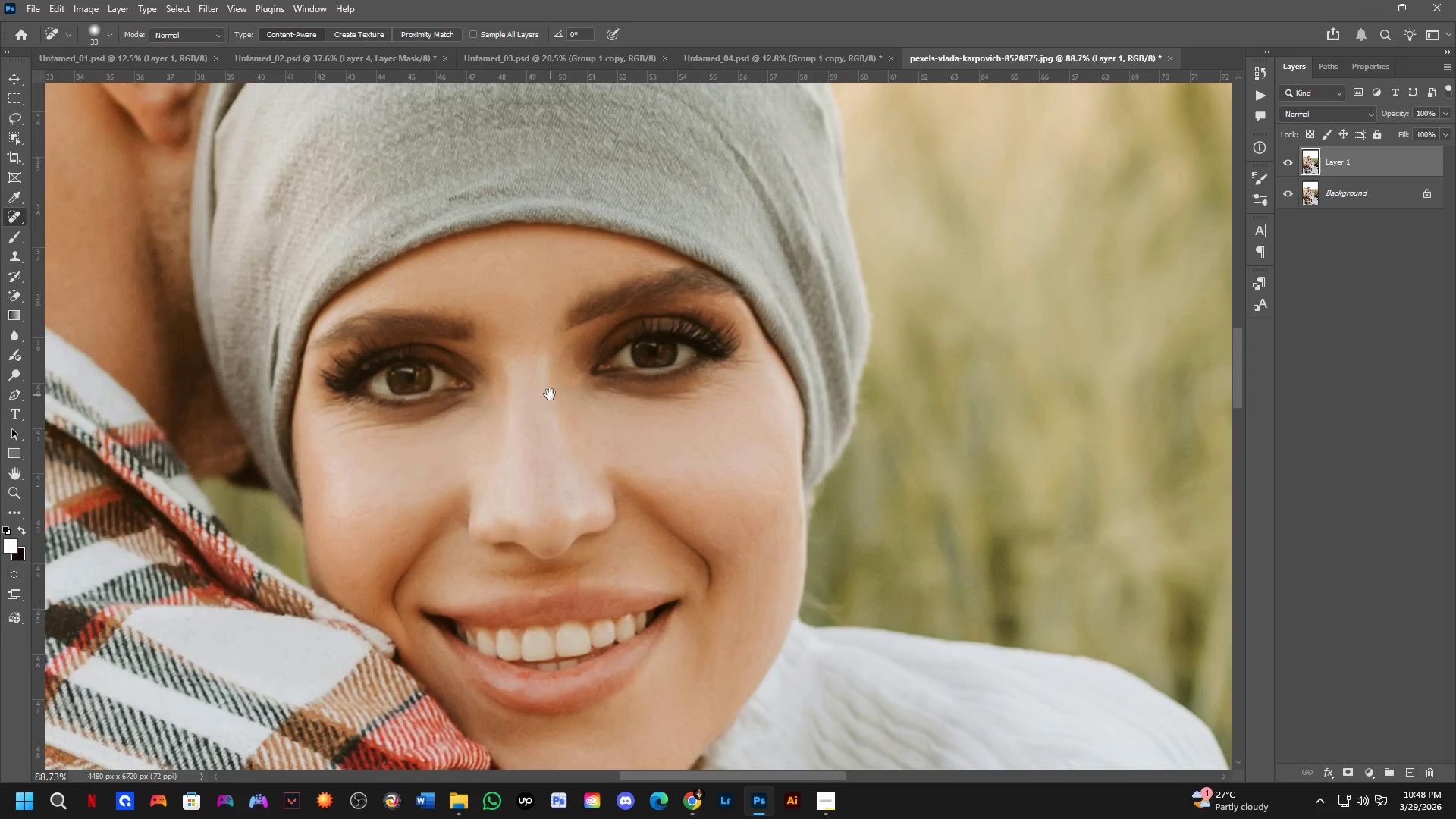 
left_click_drag(start_coordinate=[470, 499], to_coordinate=[428, 403])
 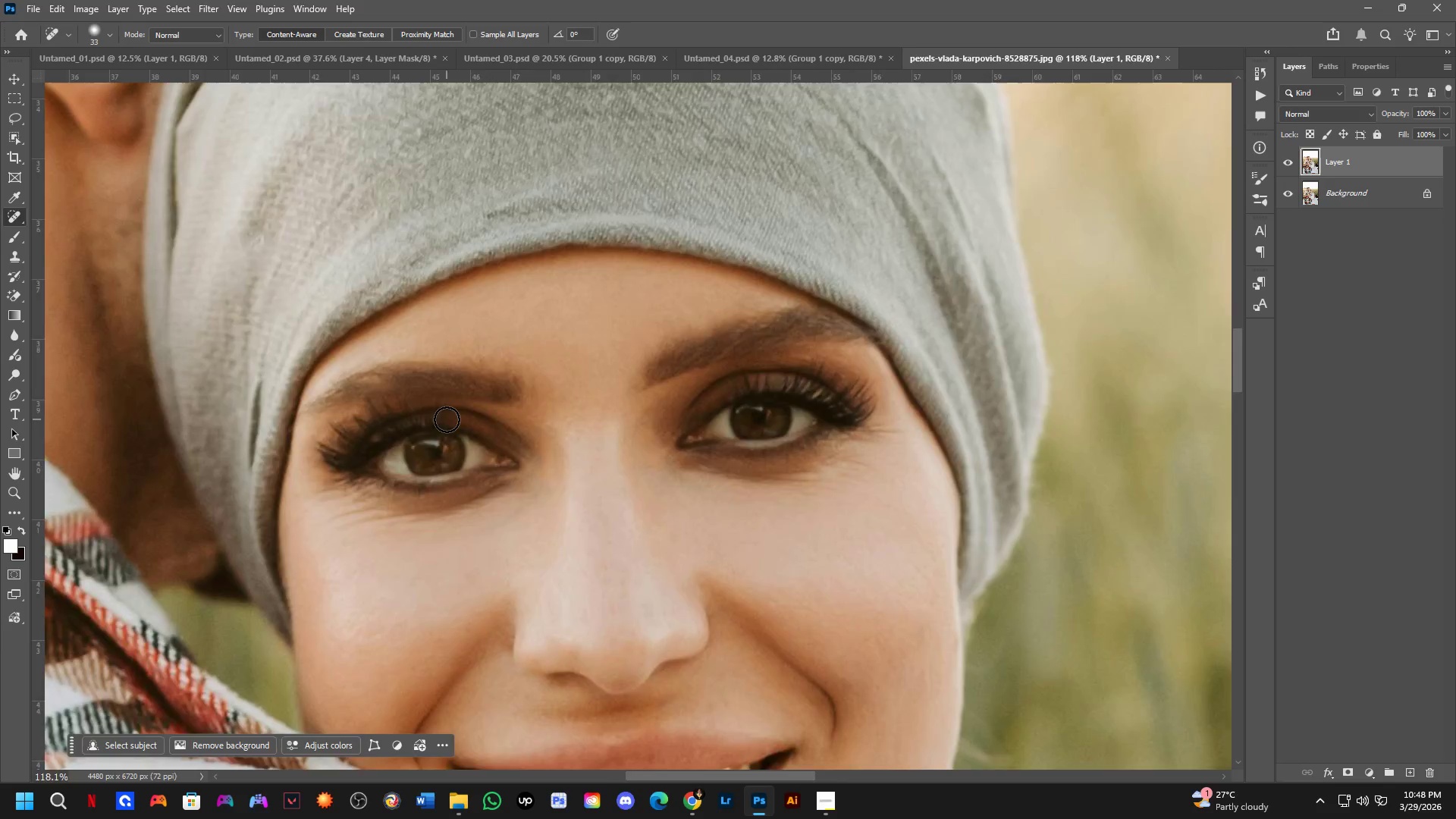 
scroll: coordinate [450, 429], scroll_direction: down, amount: 3.0
 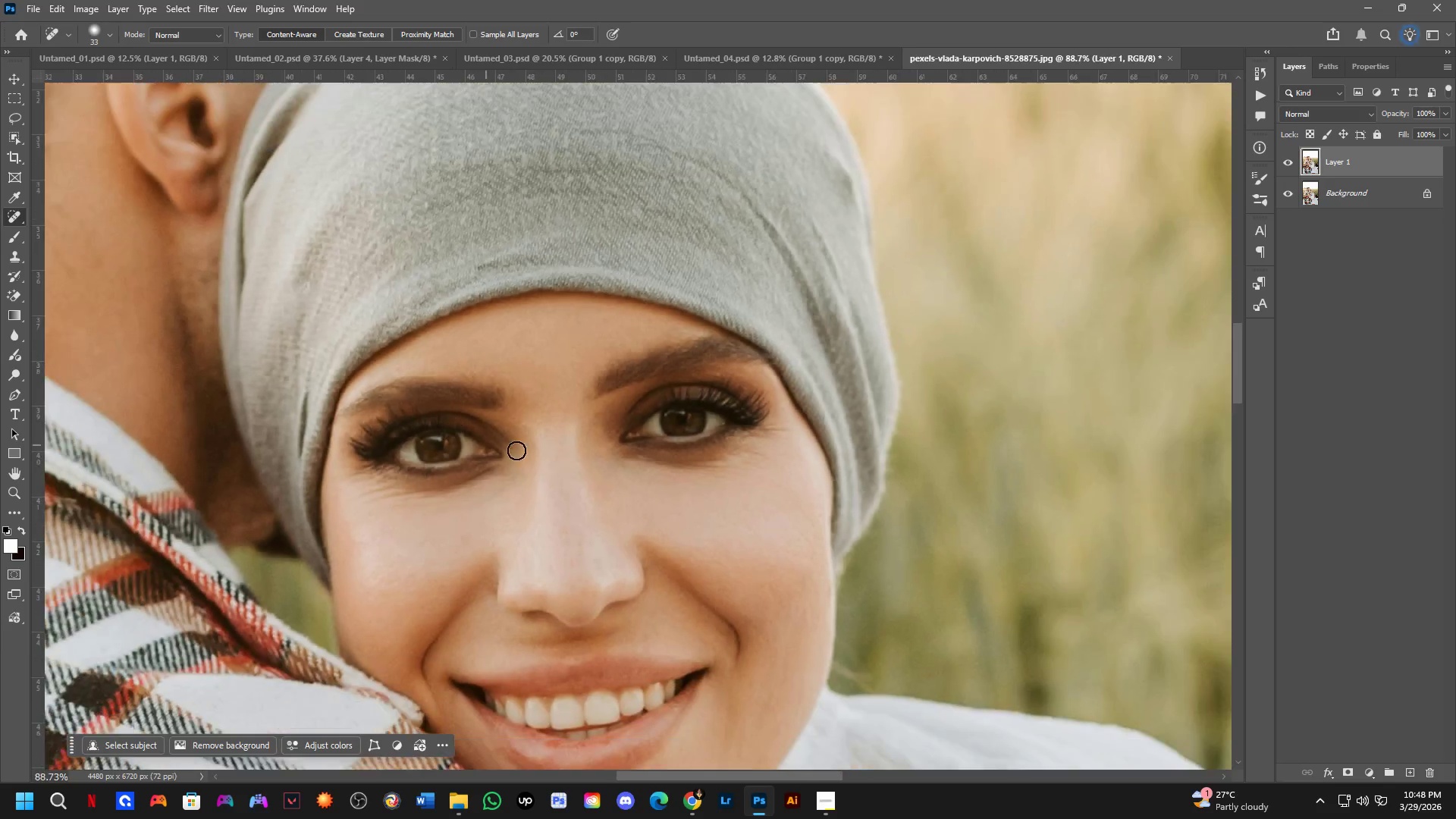 
hold_key(key=Space, duration=0.48)
 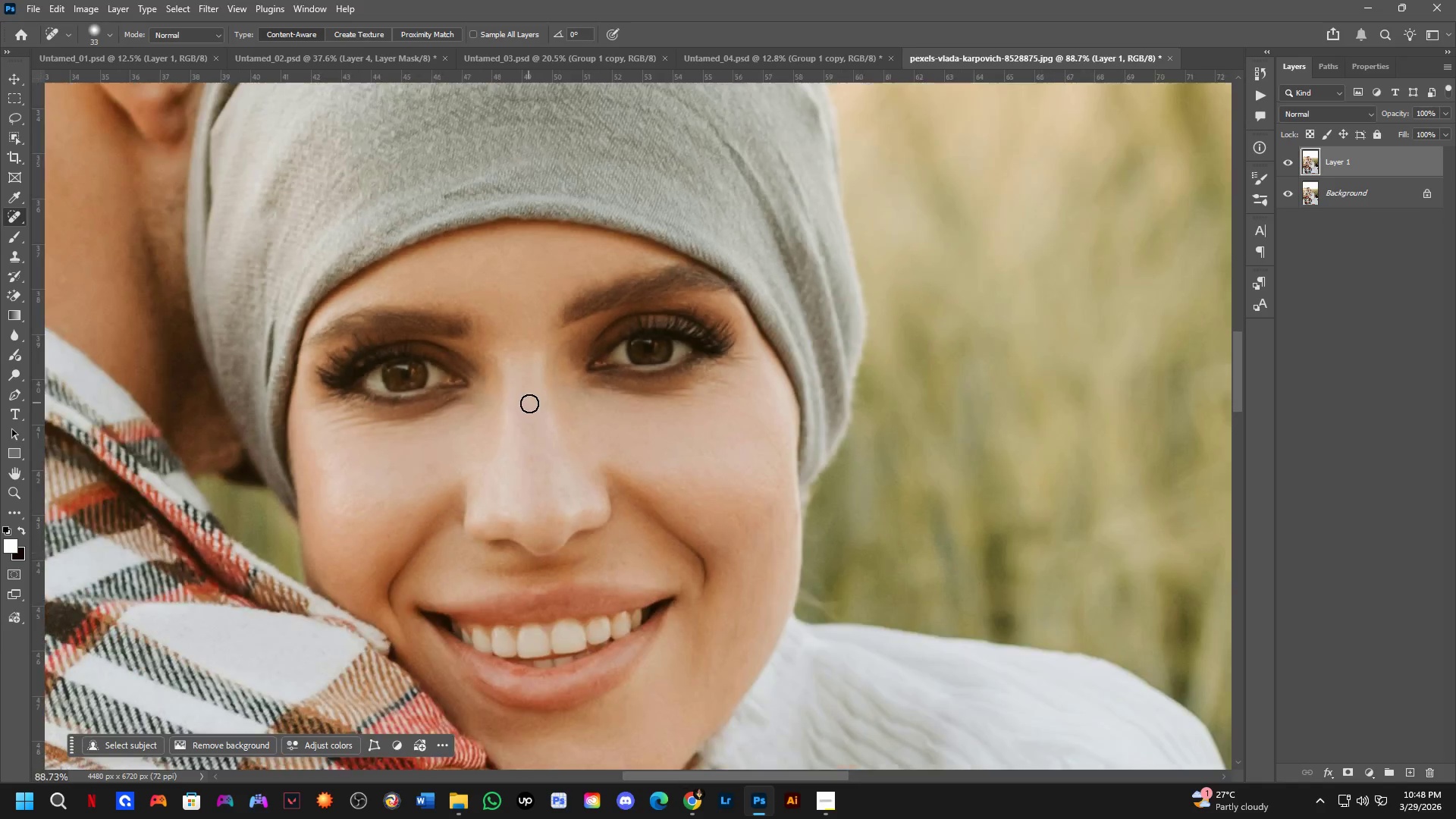 
left_click_drag(start_coordinate=[580, 465], to_coordinate=[550, 394])
 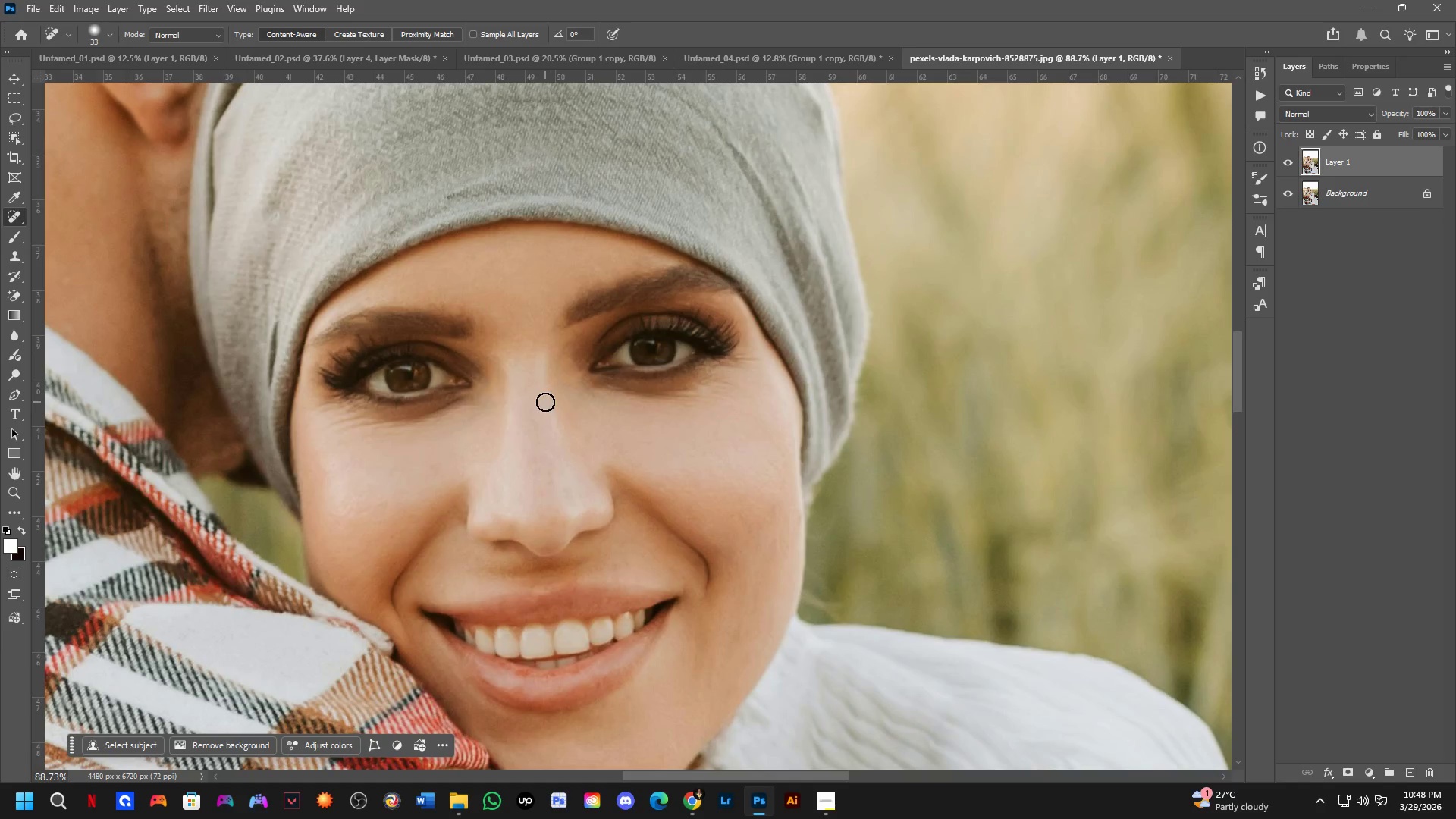 
scroll: coordinate [529, 401], scroll_direction: none, amount: 0.0
 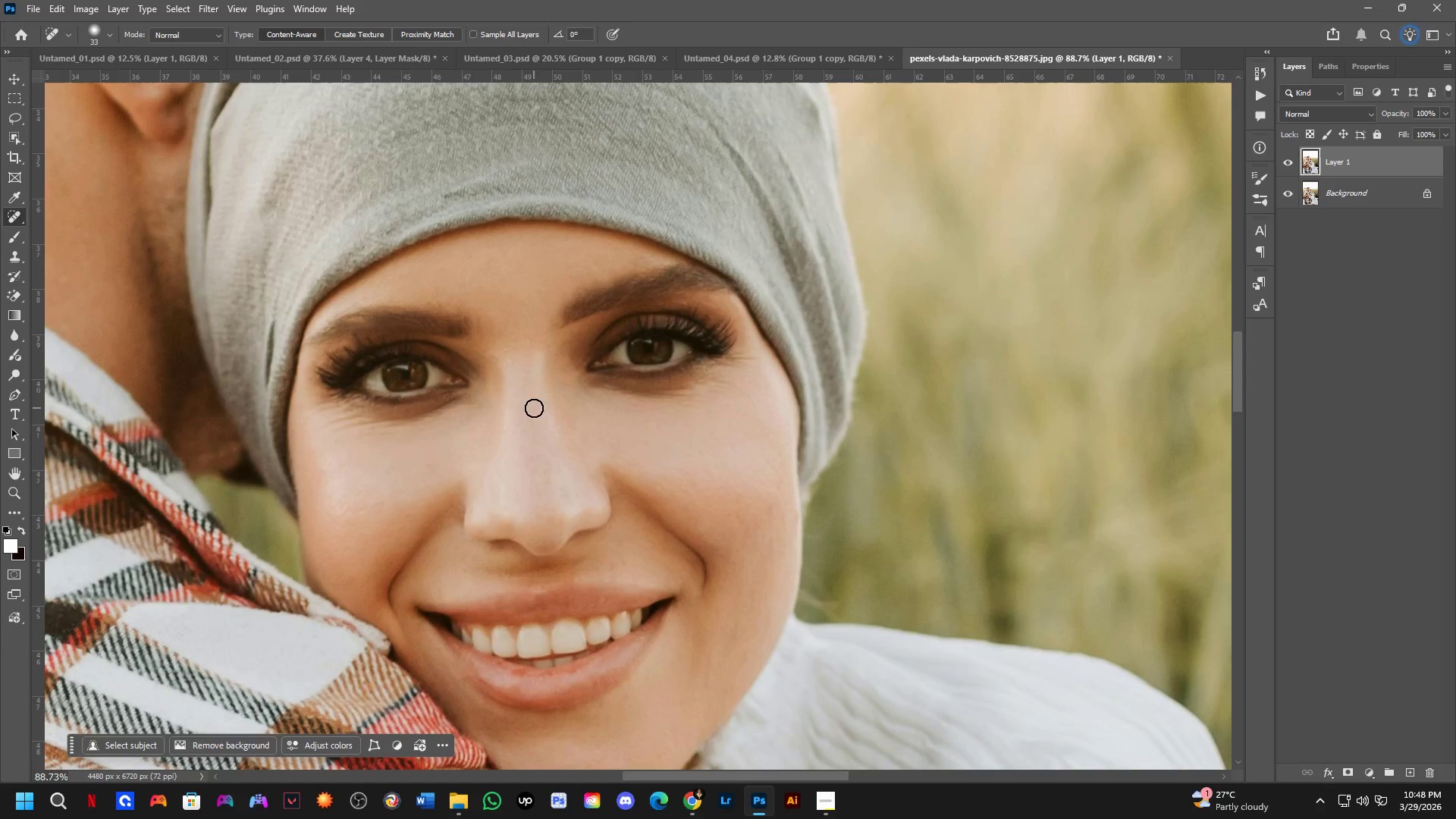 
hold_key(key=Space, duration=0.45)
 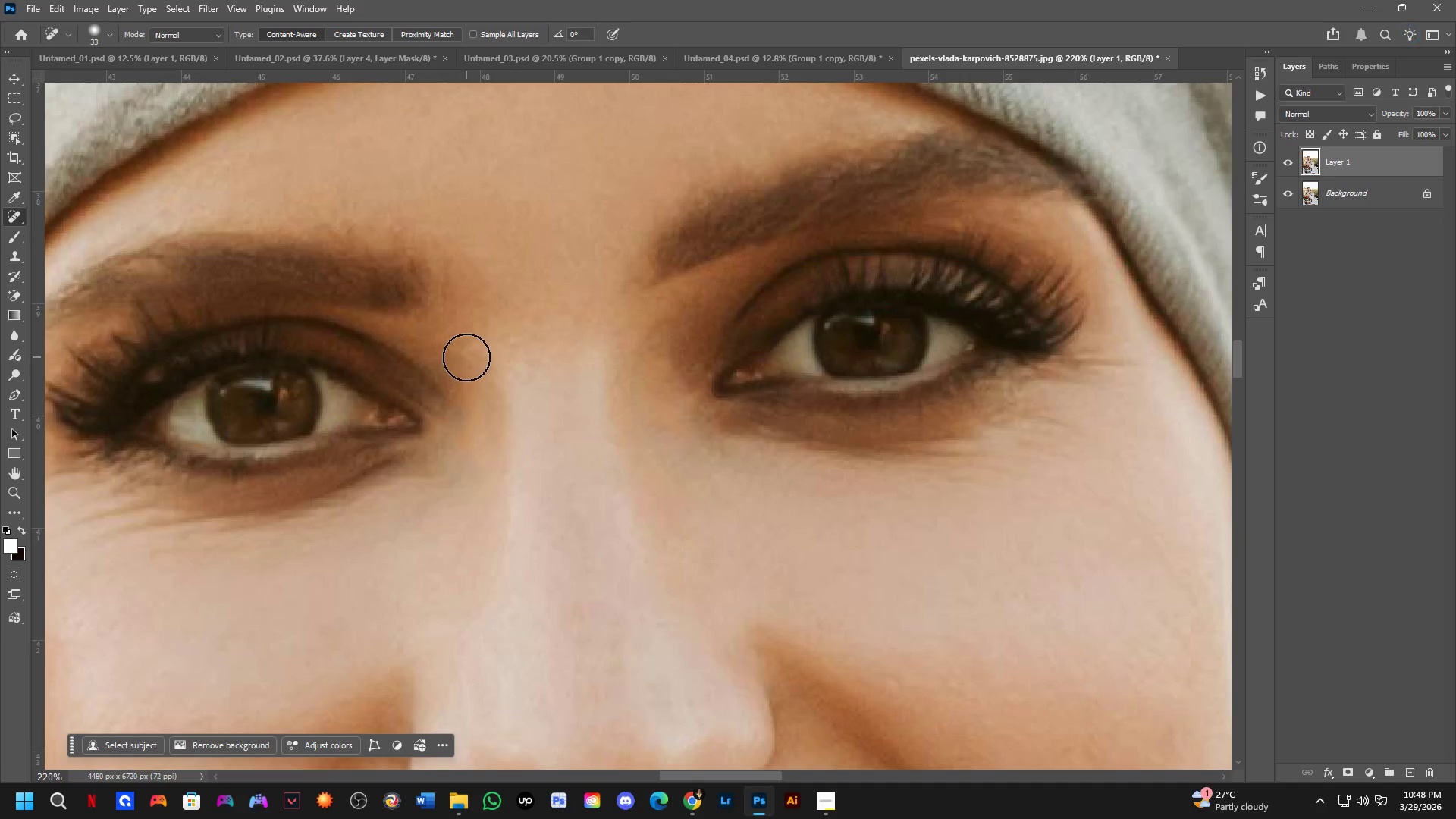 
left_click_drag(start_coordinate=[547, 398], to_coordinate=[528, 400])
 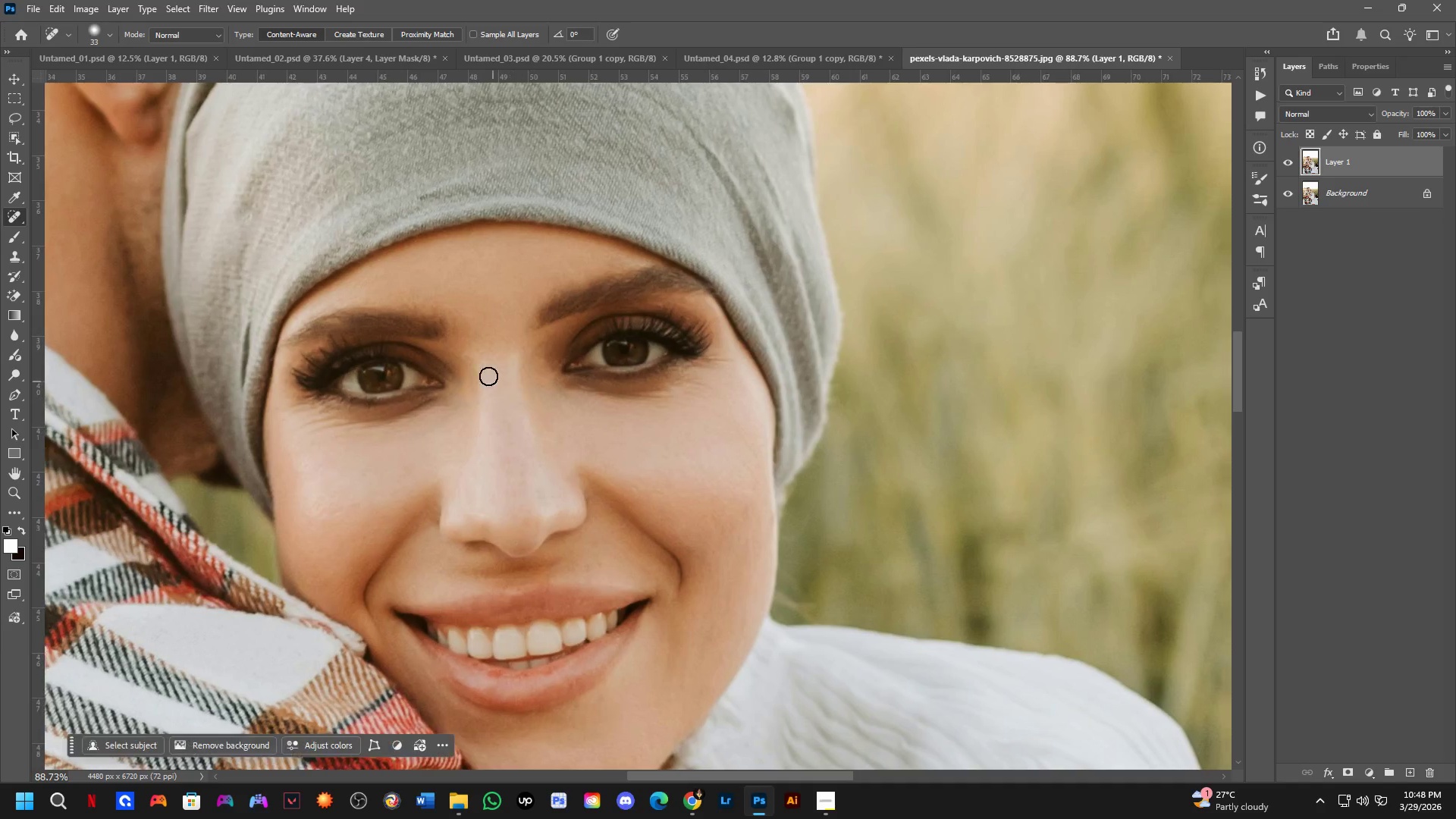 
key(Shift+ShiftLeft)
 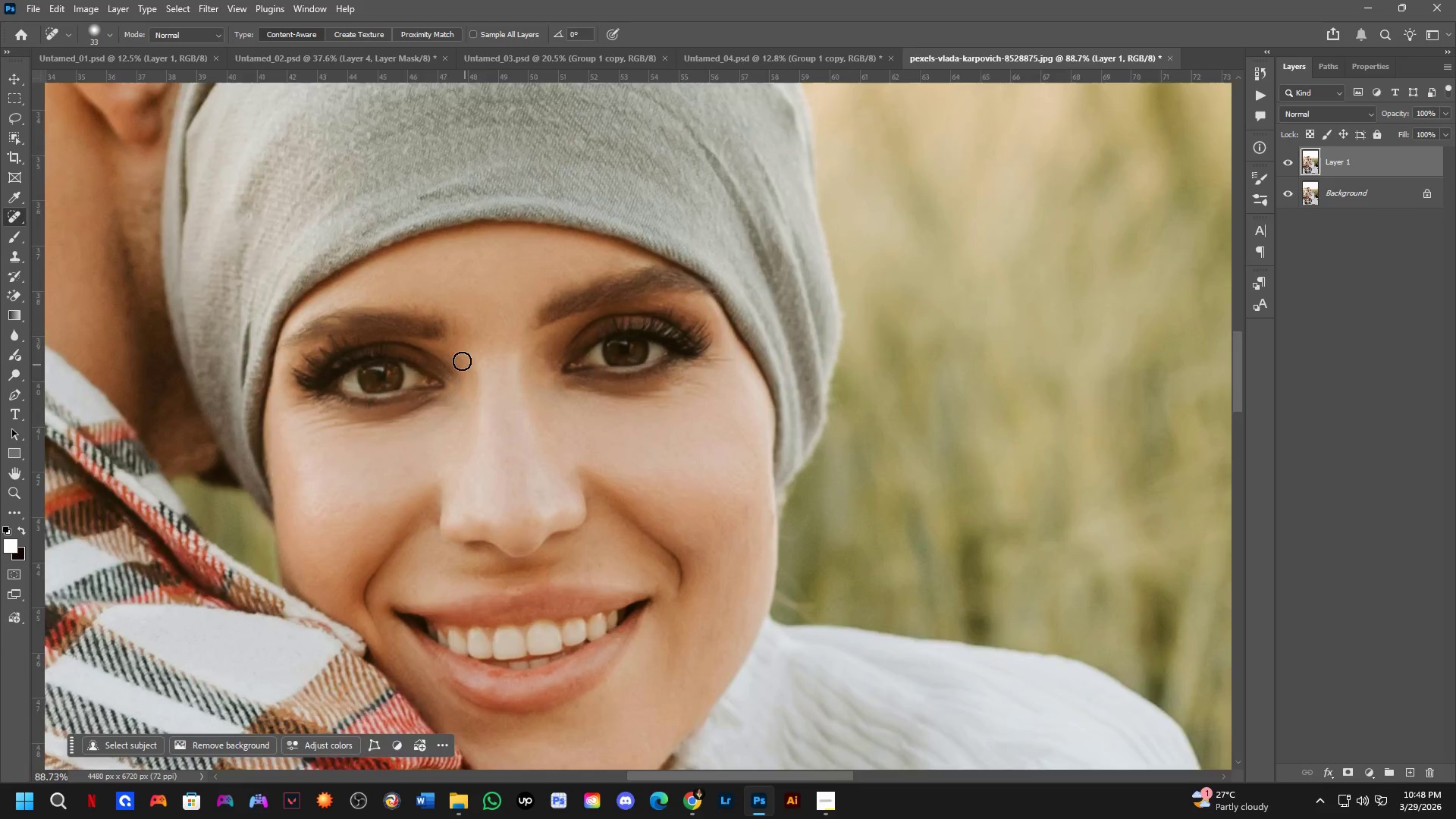 
scroll: coordinate [460, 359], scroll_direction: up, amount: 3.0
 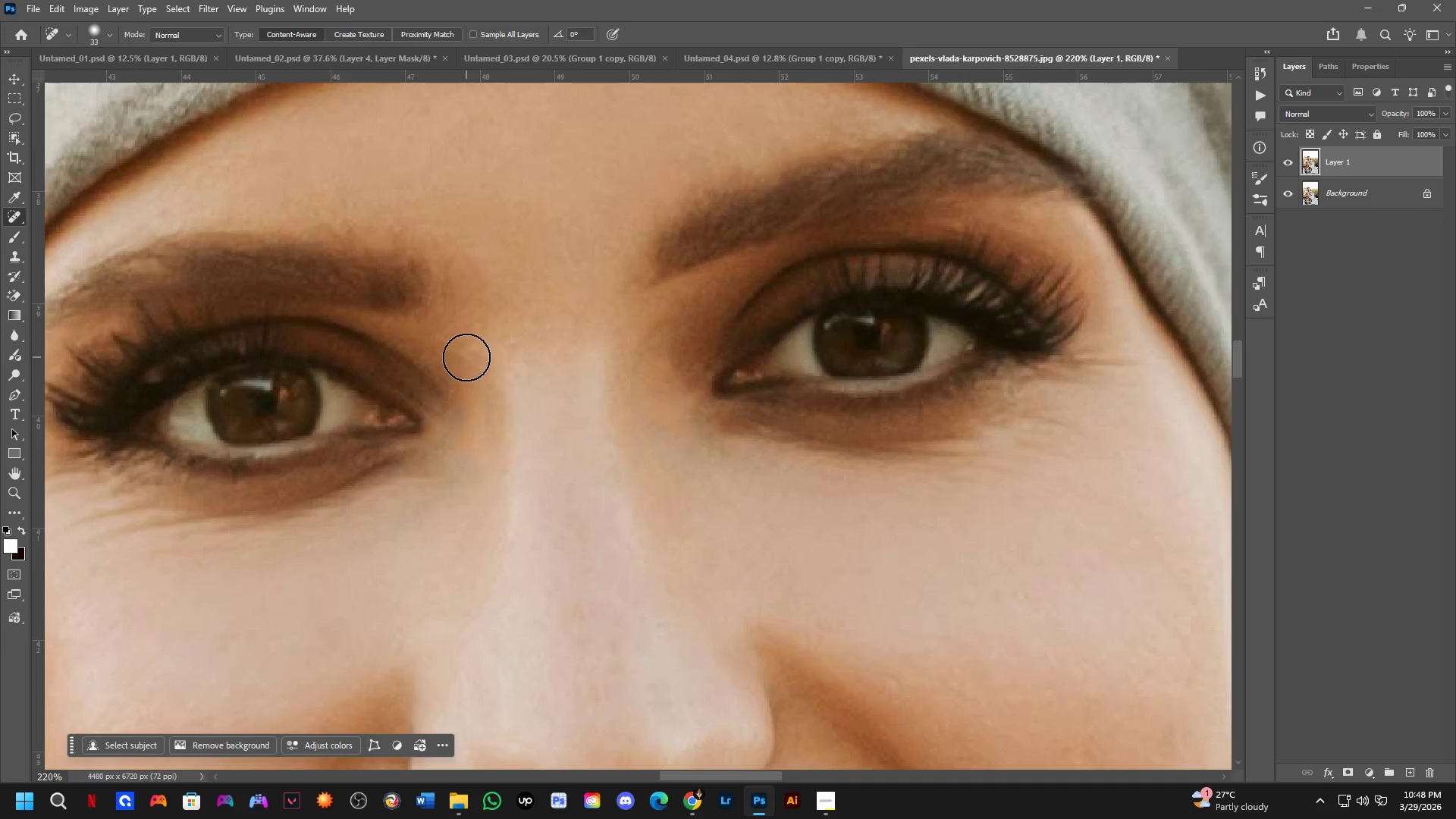 
hold_key(key=Space, duration=0.53)
 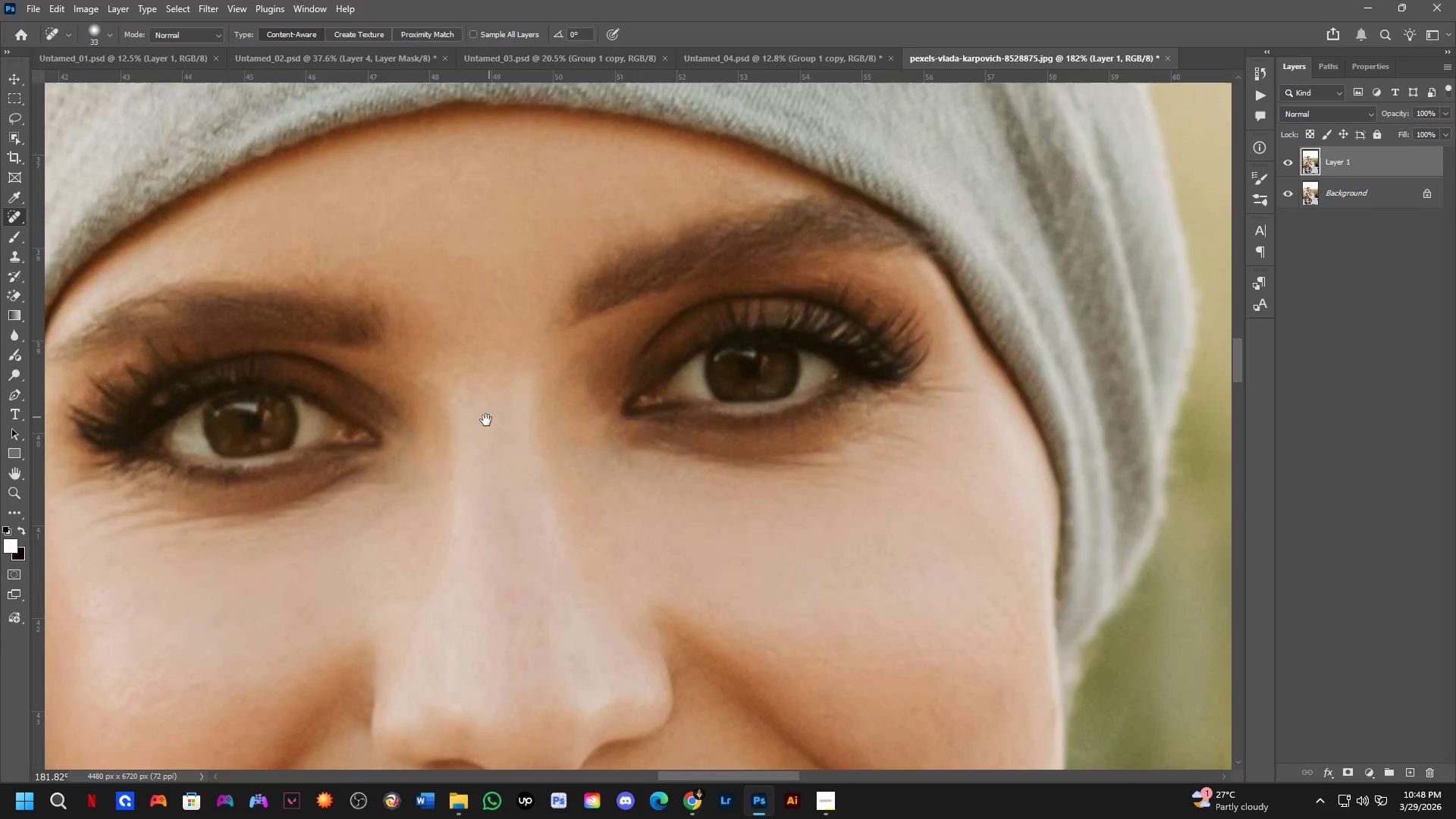 
left_click_drag(start_coordinate=[494, 376], to_coordinate=[482, 359])
 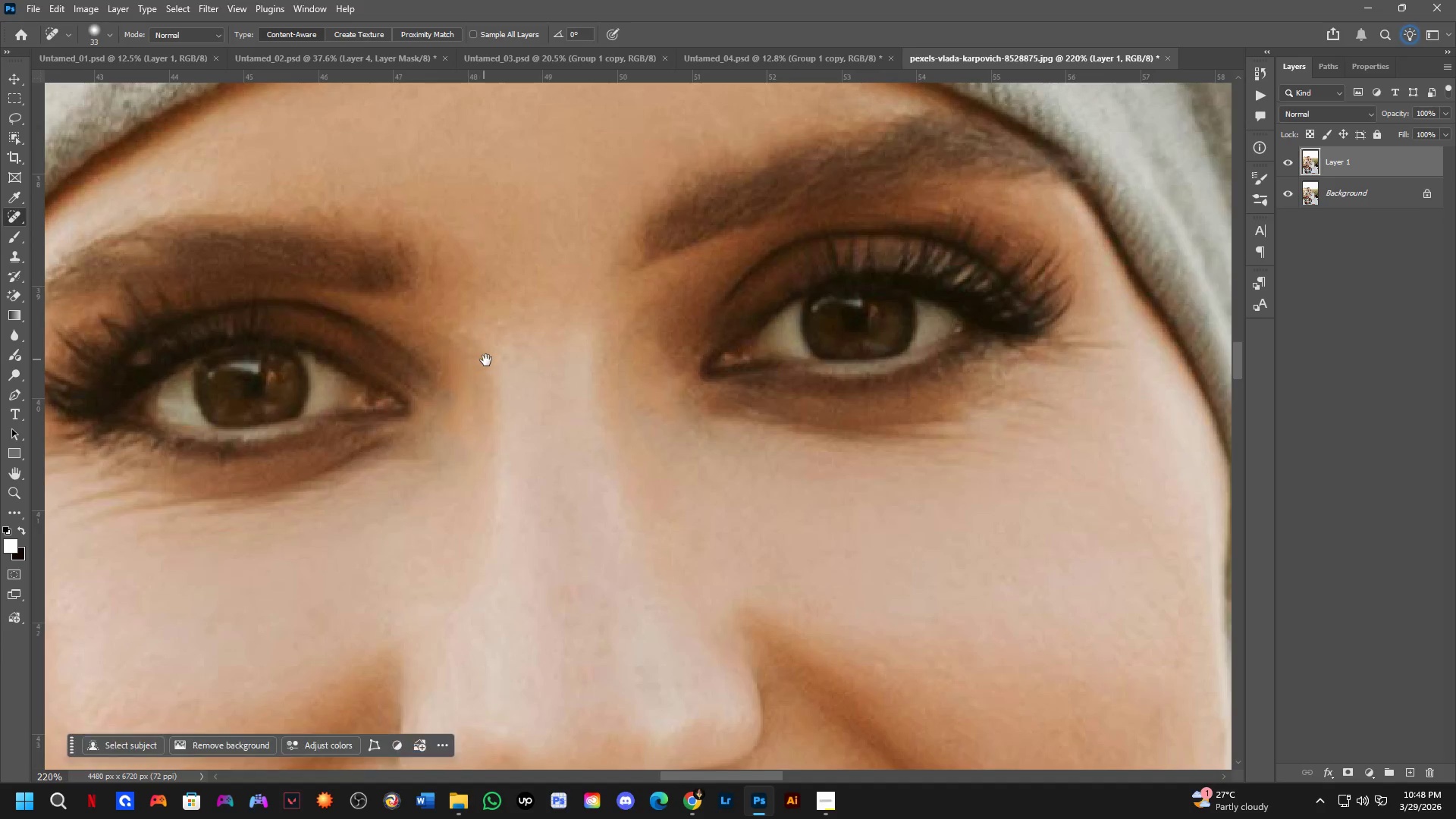 
hold_key(key=Space, duration=0.8)
 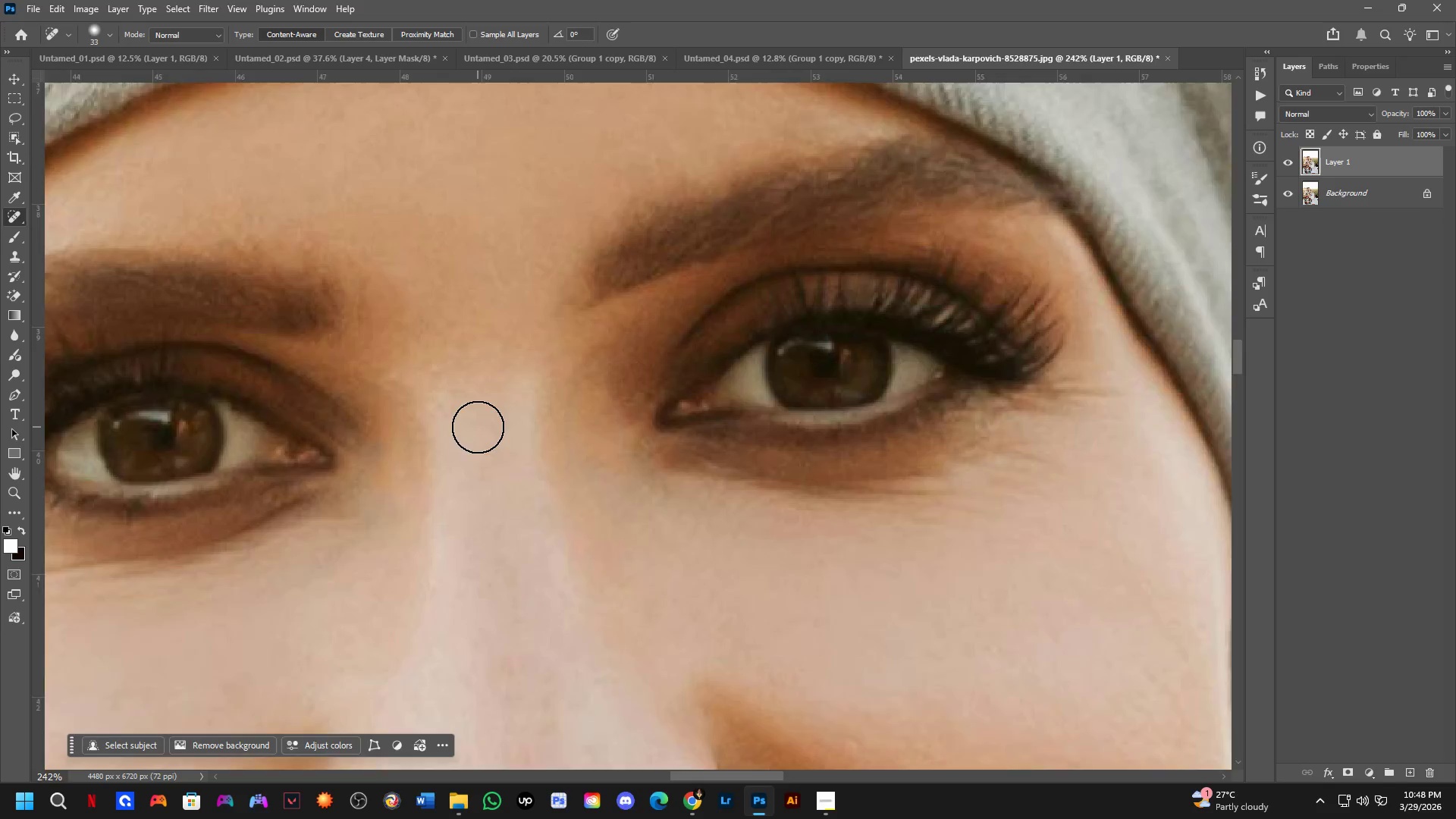 
scroll: coordinate [488, 366], scroll_direction: down, amount: 2.0
 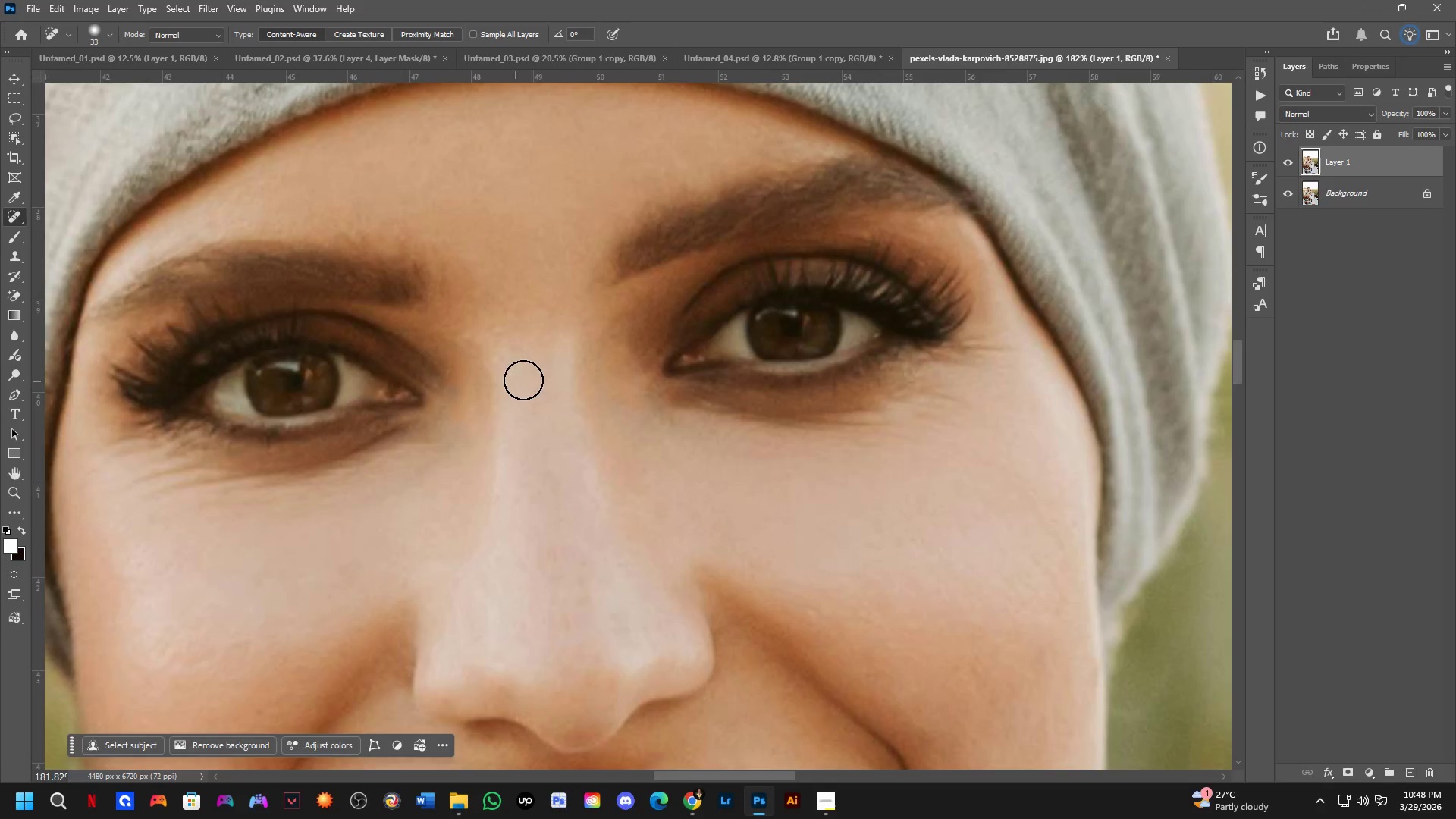 
left_click_drag(start_coordinate=[532, 374], to_coordinate=[480, 426])
 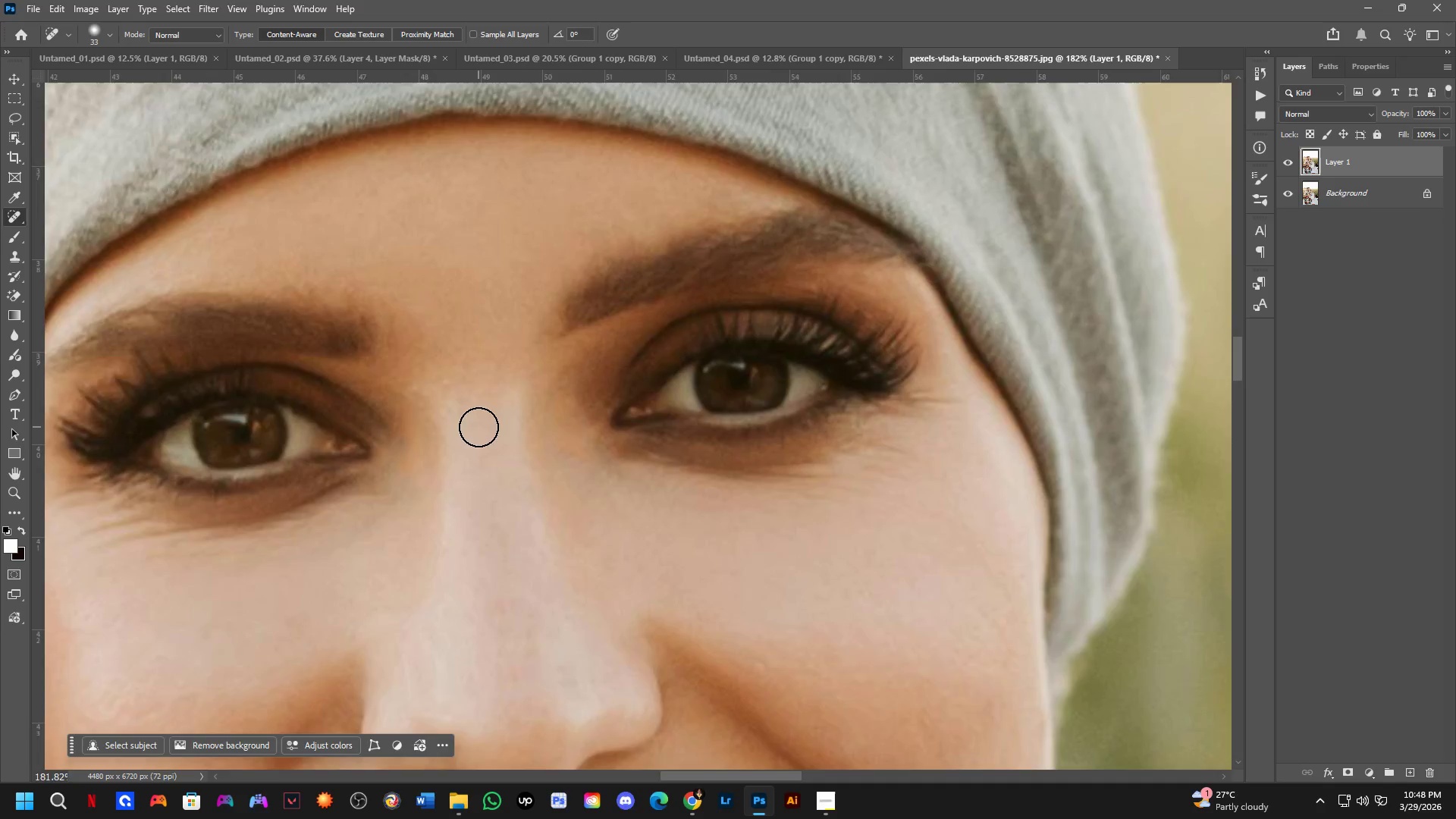 
scroll: coordinate [478, 427], scroll_direction: up, amount: 6.0
 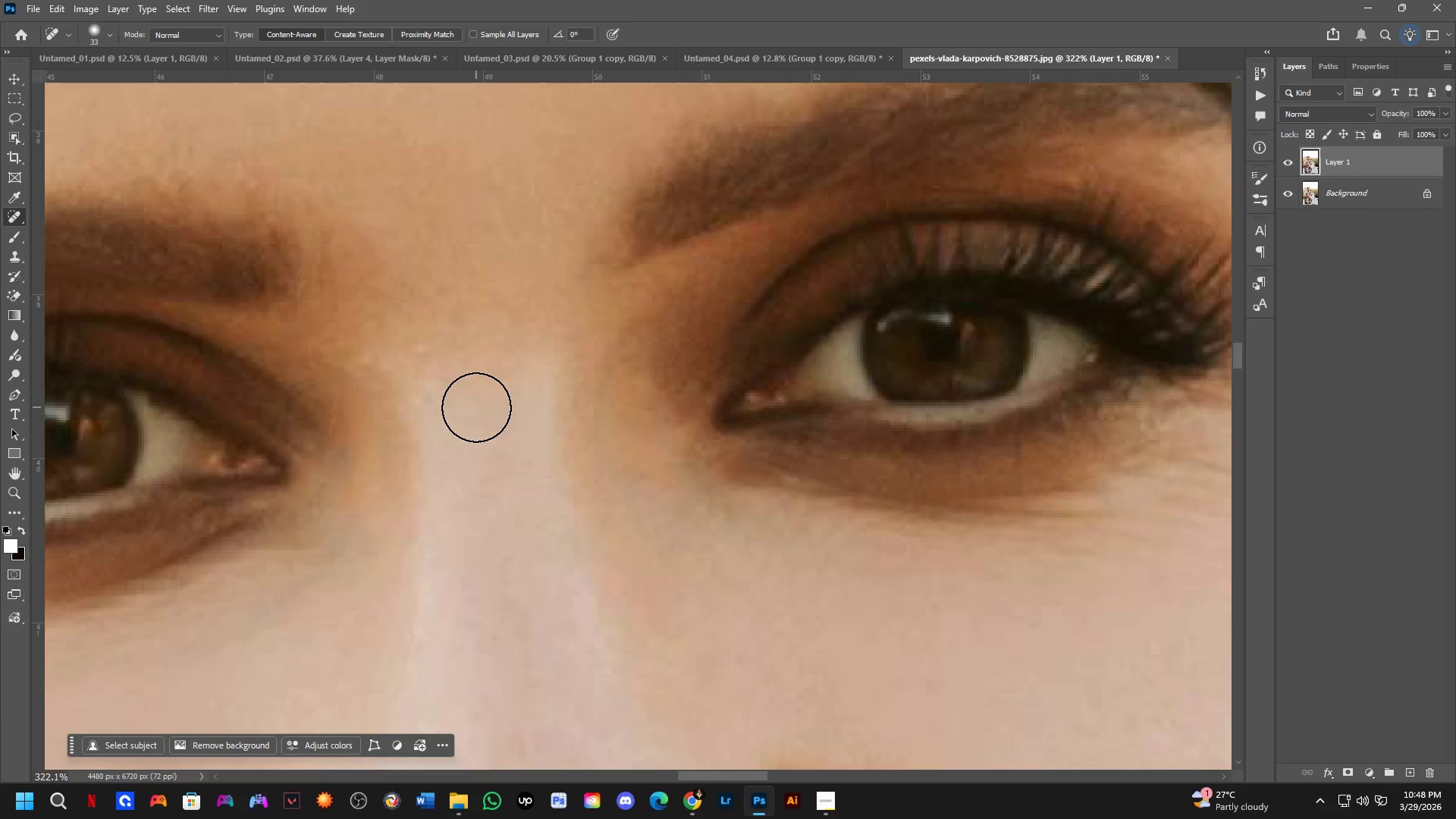 
scroll: coordinate [476, 407], scroll_direction: down, amount: 3.0
 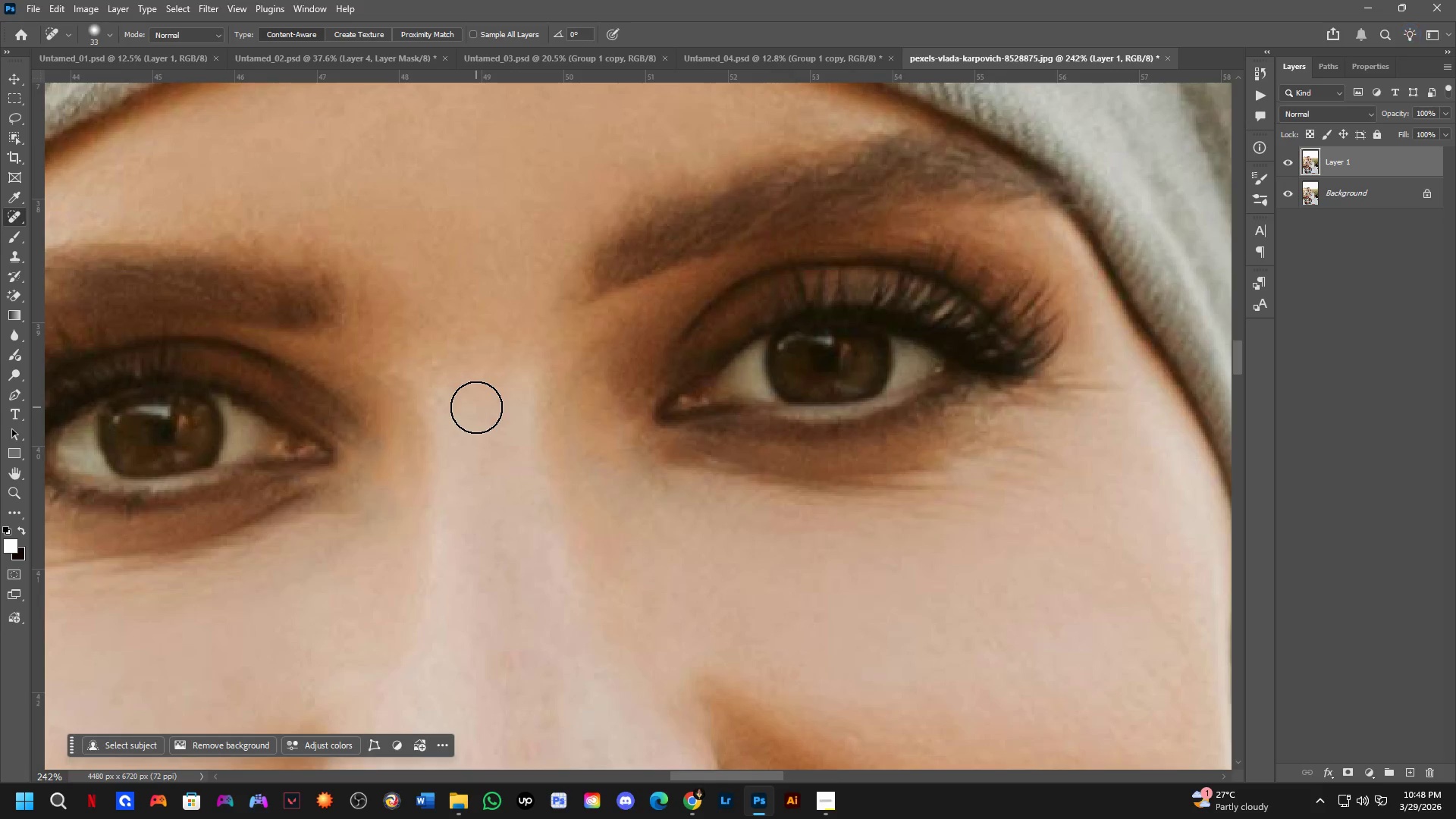 
hold_key(key=Space, duration=0.58)
 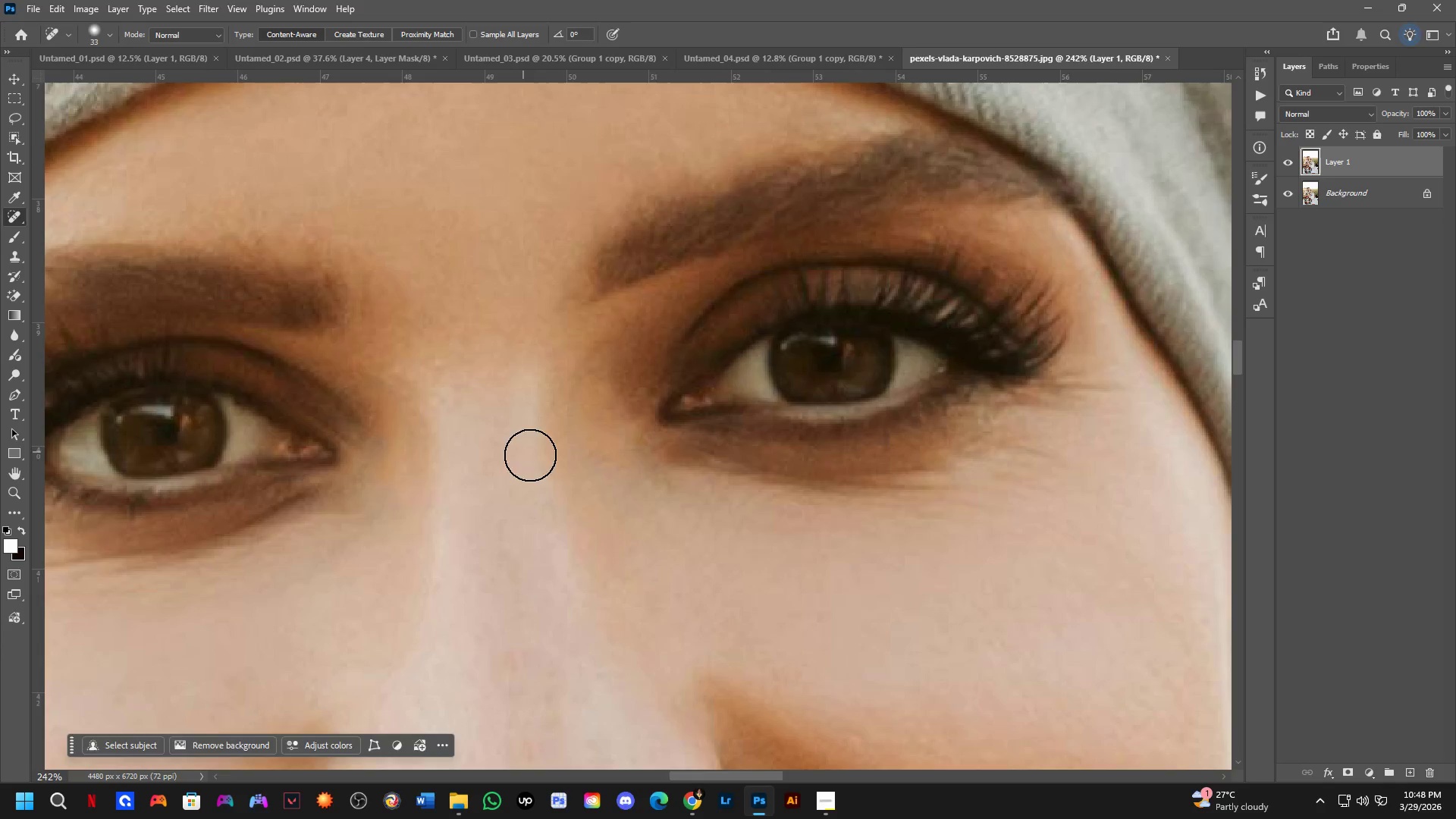 
hold_key(key=Space, duration=0.5)
 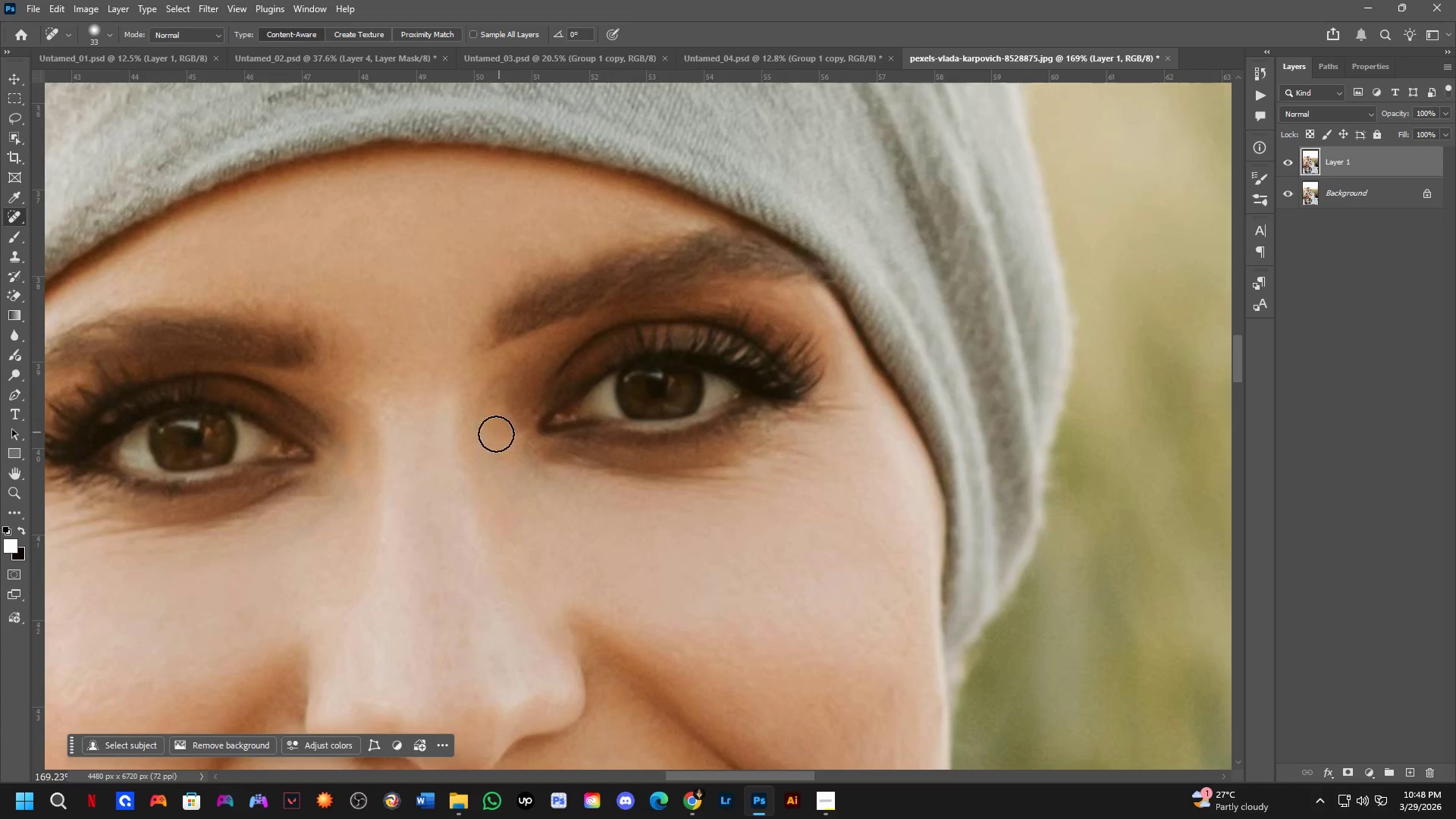 
left_click_drag(start_coordinate=[544, 460], to_coordinate=[469, 472])
 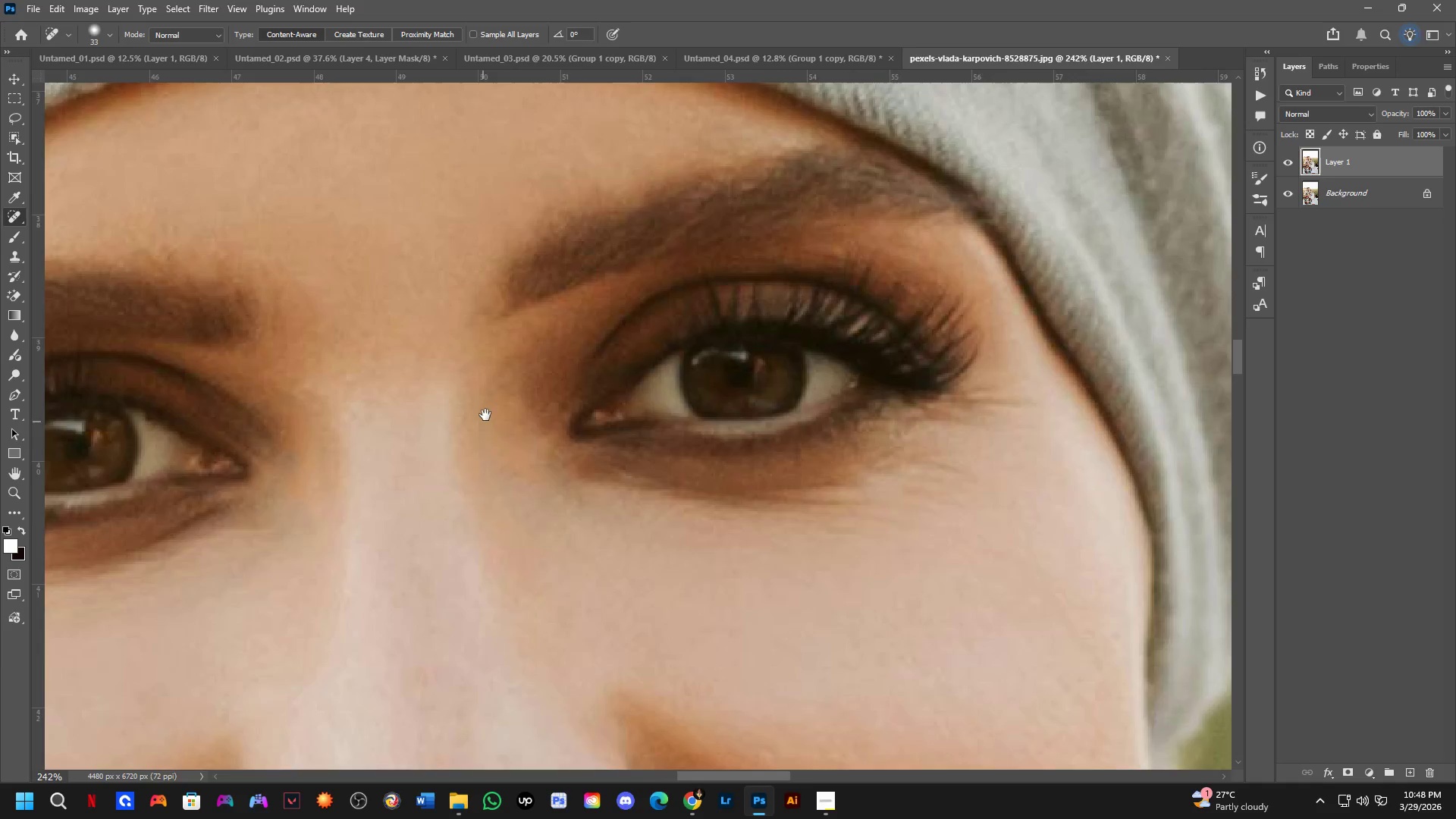 
scroll: coordinate [486, 414], scroll_direction: down, amount: 4.0
 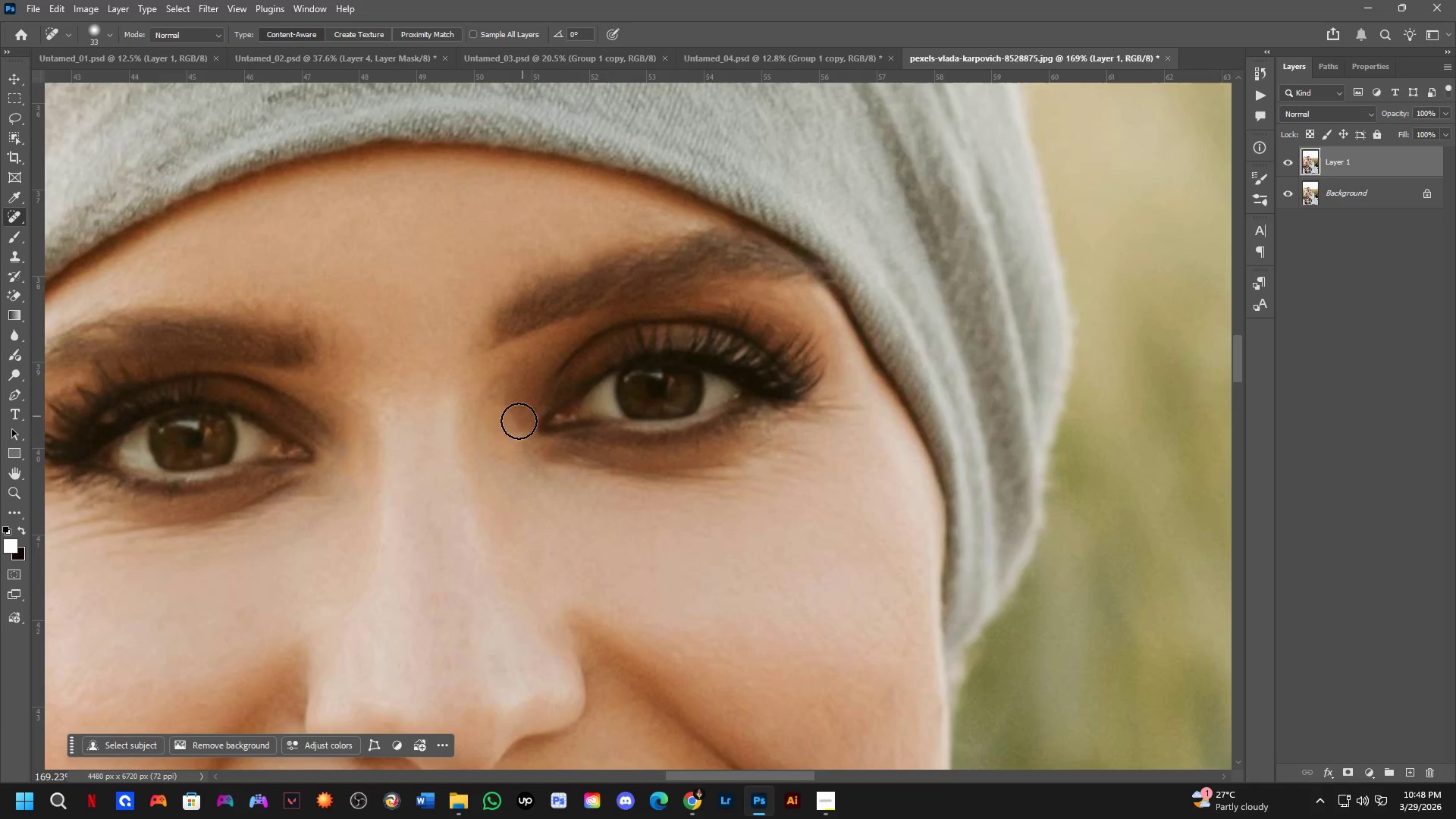 
hold_key(key=Space, duration=0.48)
 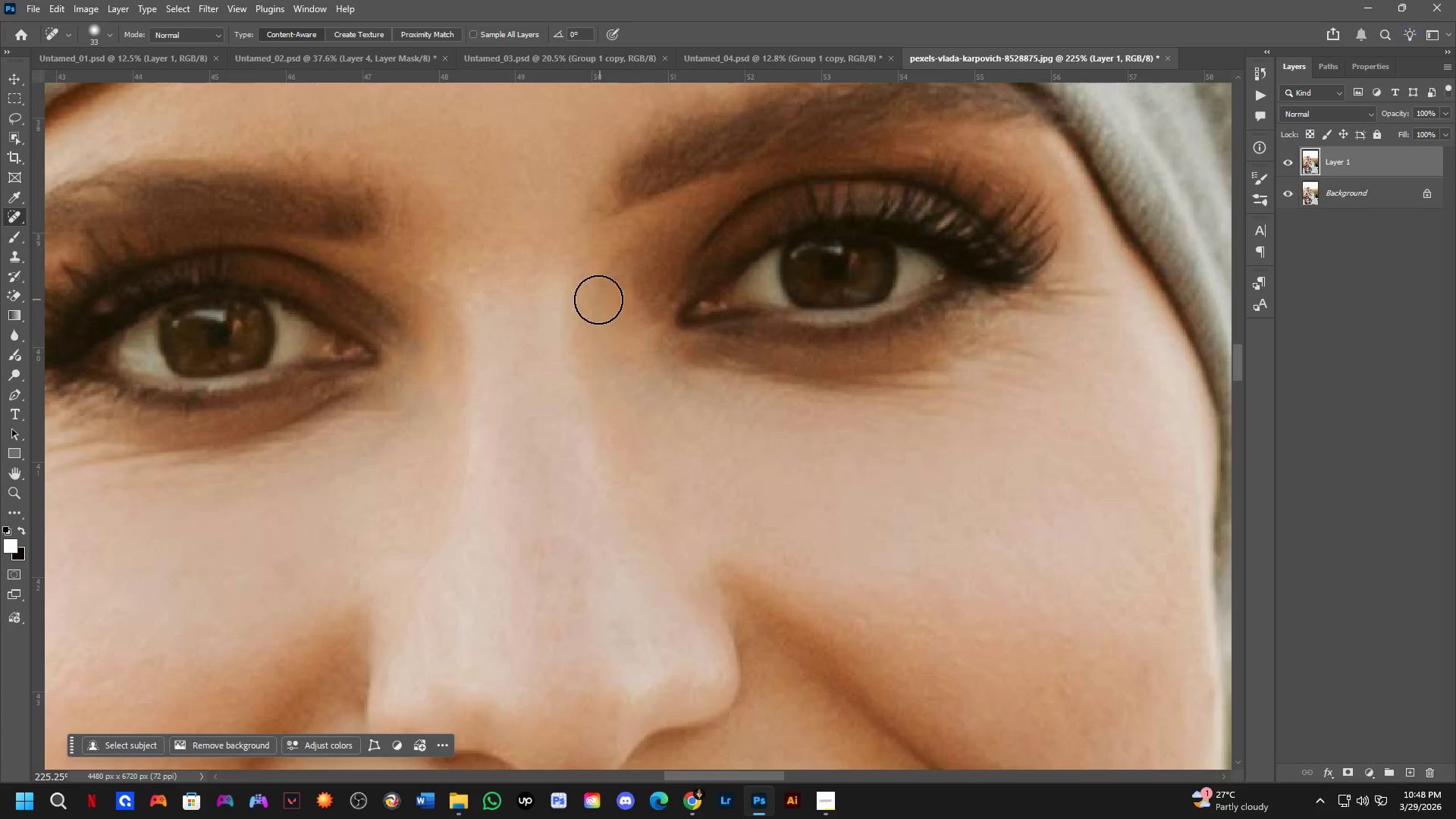 
left_click_drag(start_coordinate=[490, 435], to_coordinate=[608, 329])
 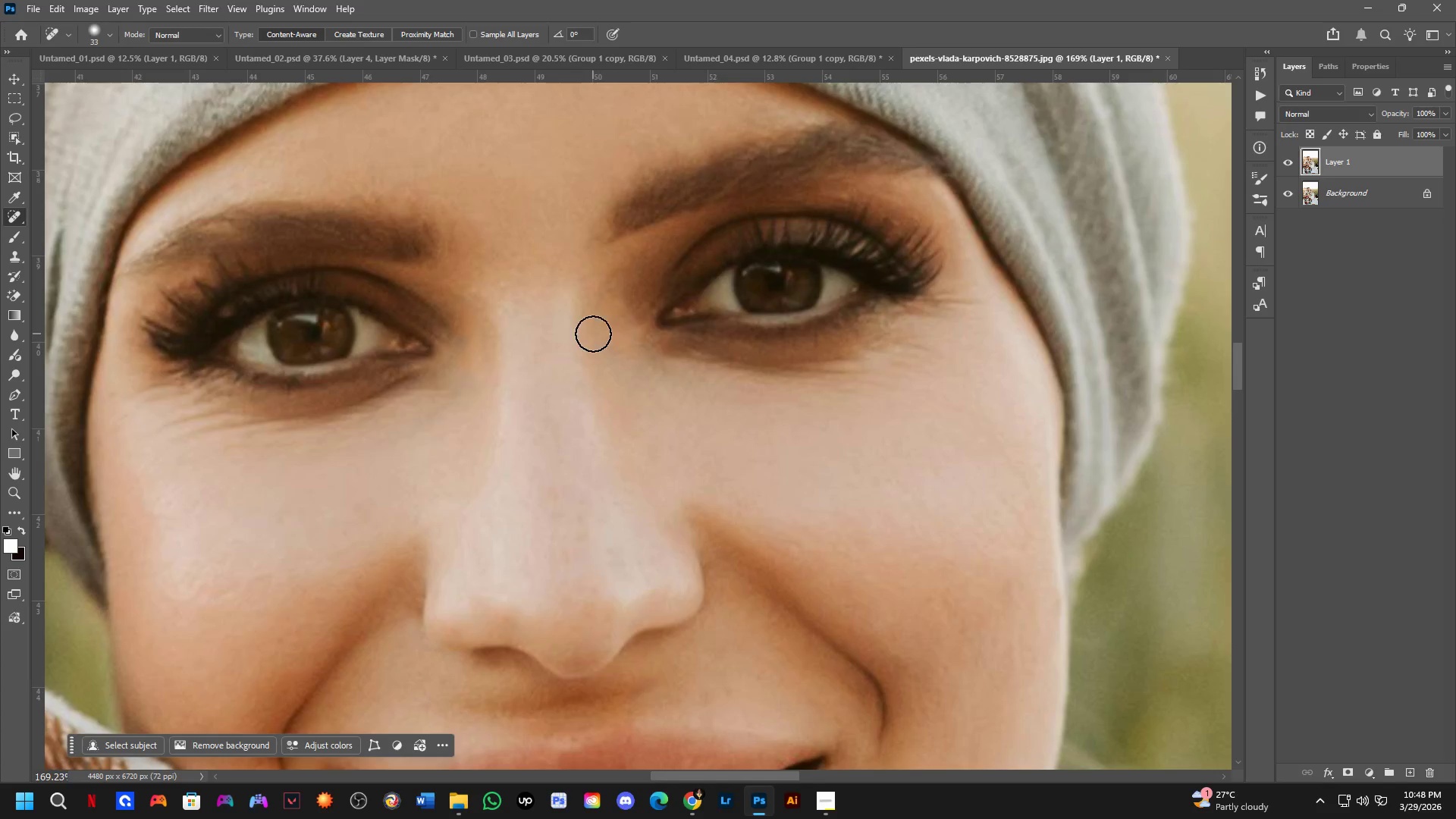 
scroll: coordinate [594, 326], scroll_direction: up, amount: 3.0
 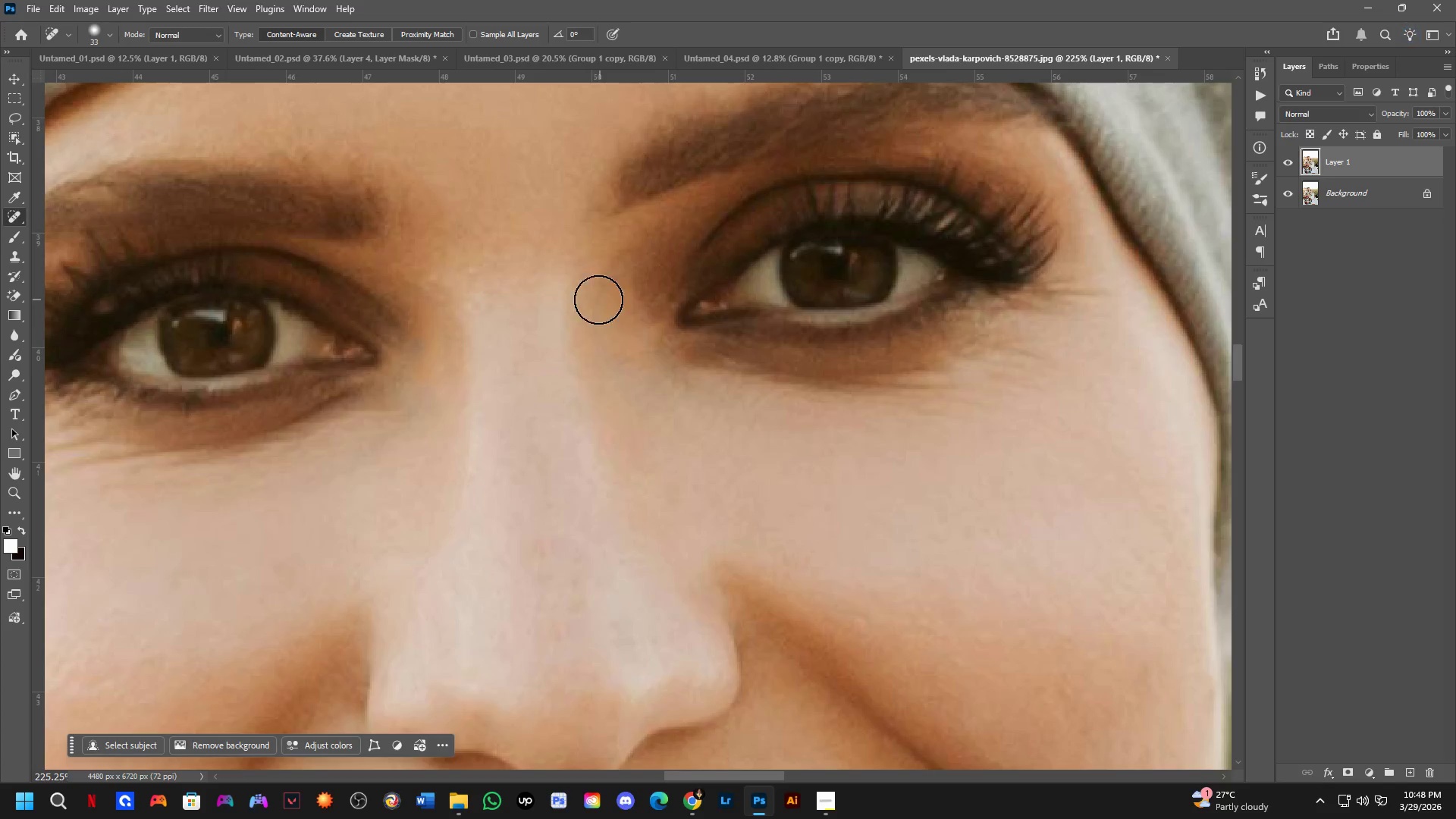 
left_click_drag(start_coordinate=[598, 300], to_coordinate=[581, 334])
 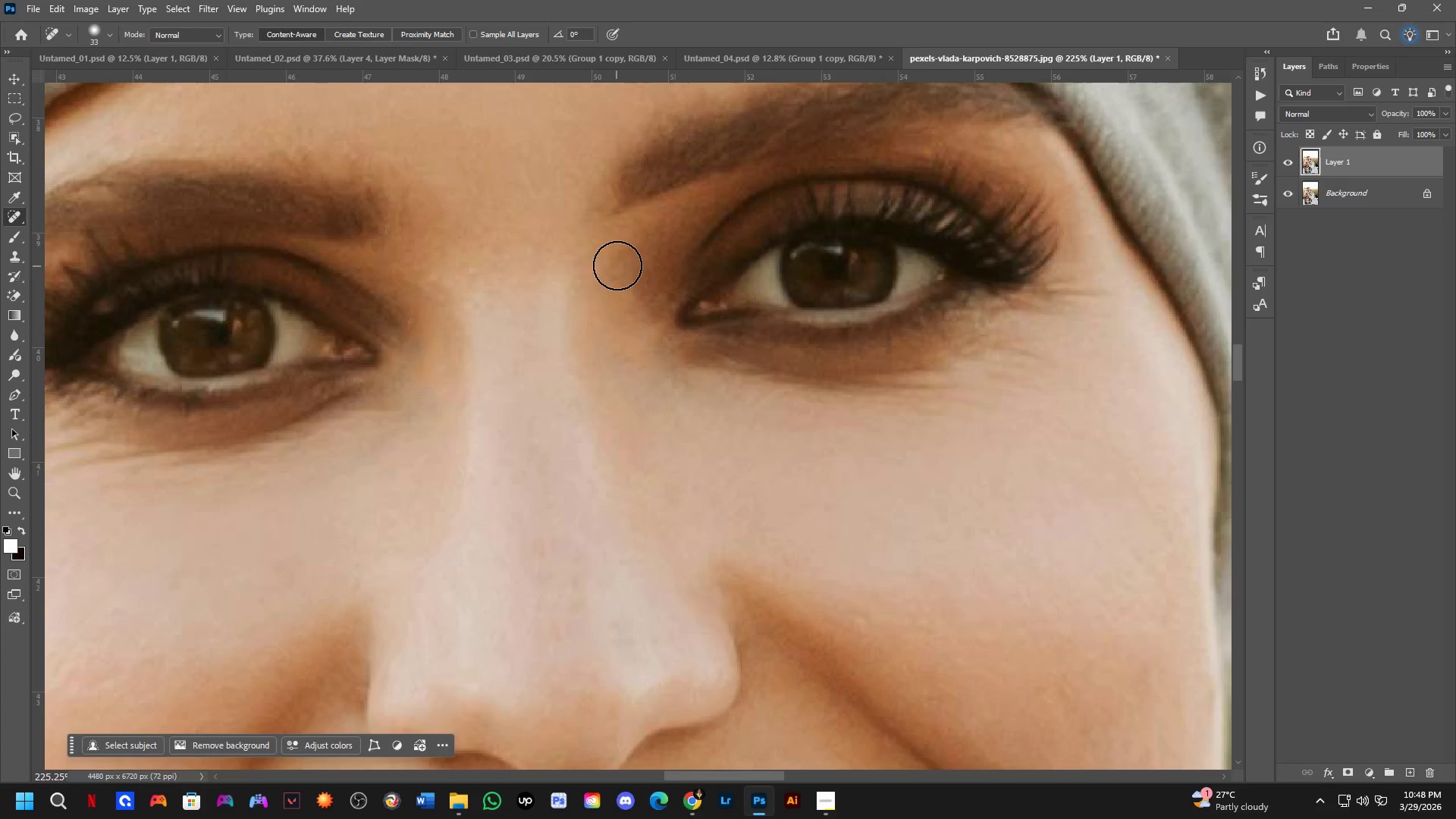 
left_click_drag(start_coordinate=[618, 265], to_coordinate=[605, 286])
 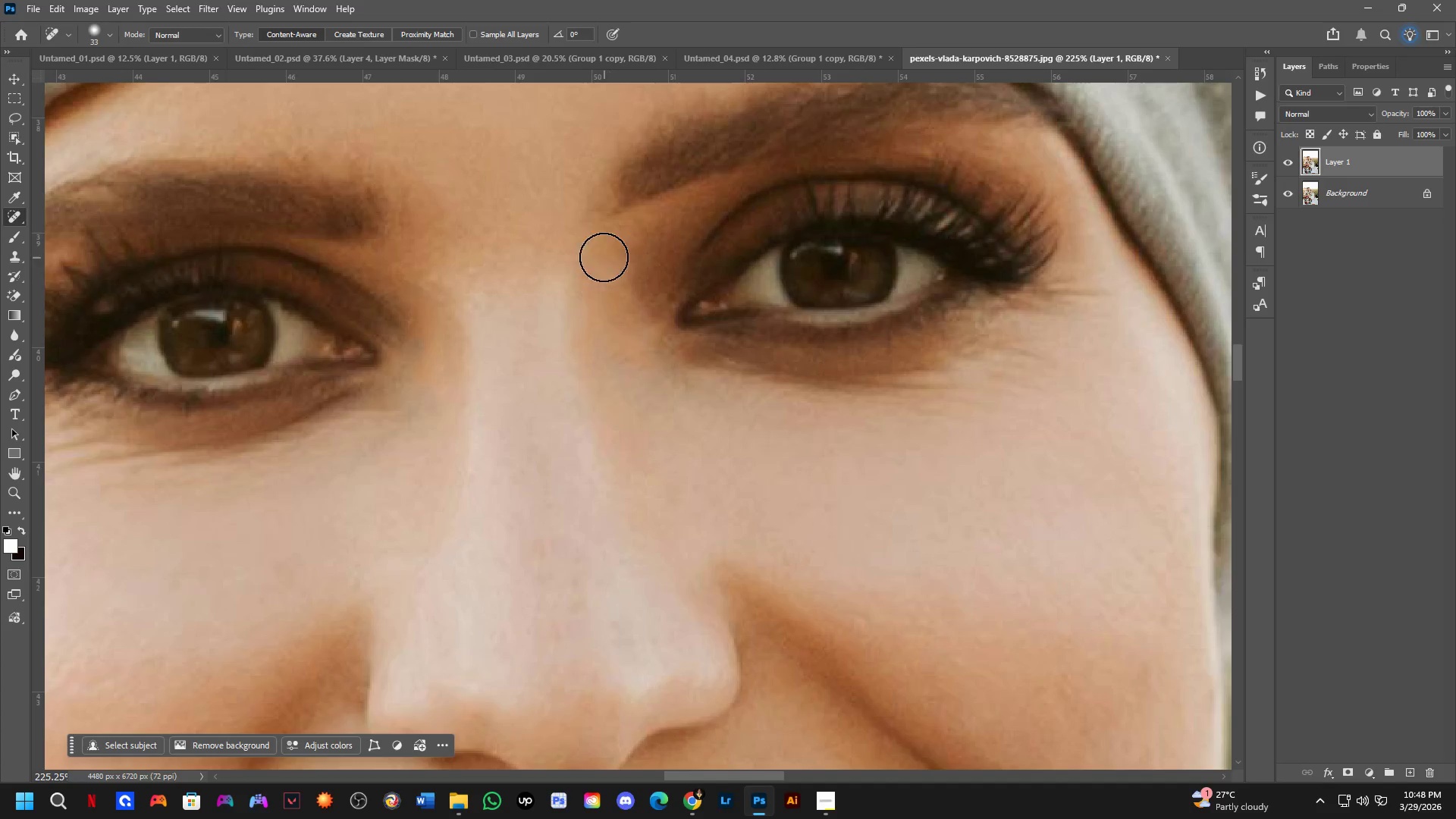 
left_click_drag(start_coordinate=[592, 268], to_coordinate=[574, 316])
 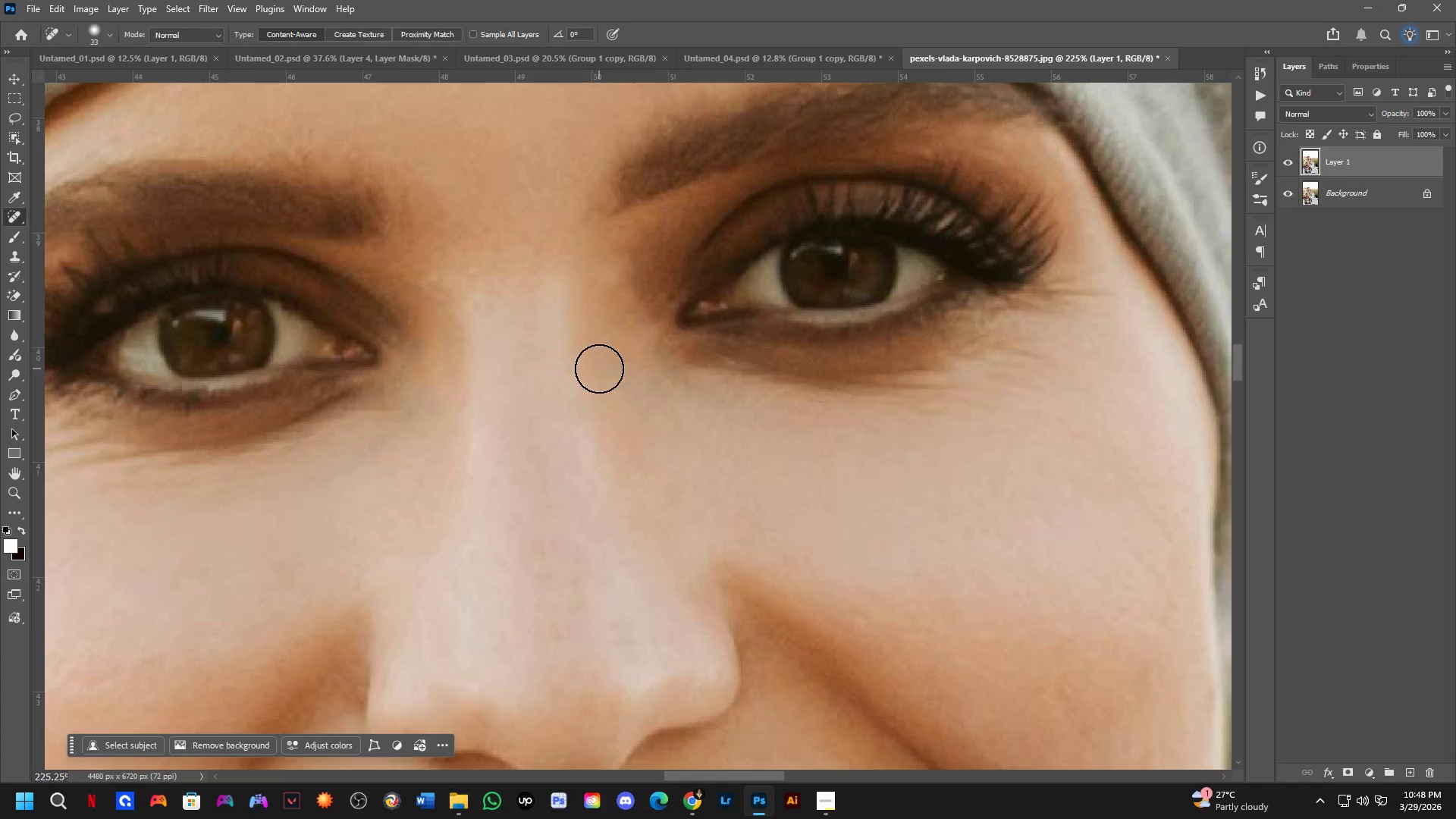 
scroll: coordinate [601, 377], scroll_direction: down, amount: 3.0
 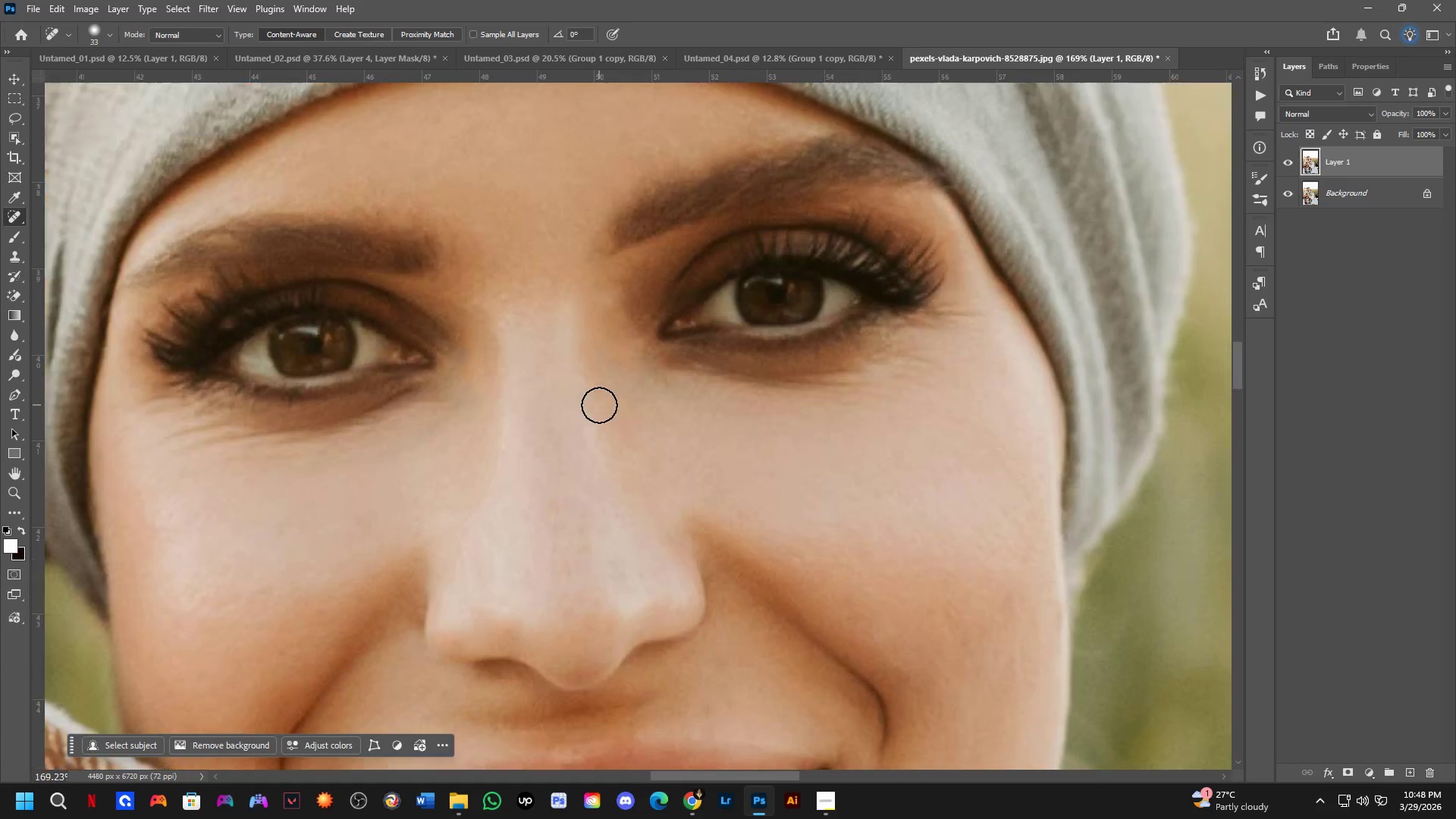 
hold_key(key=Space, duration=0.45)
 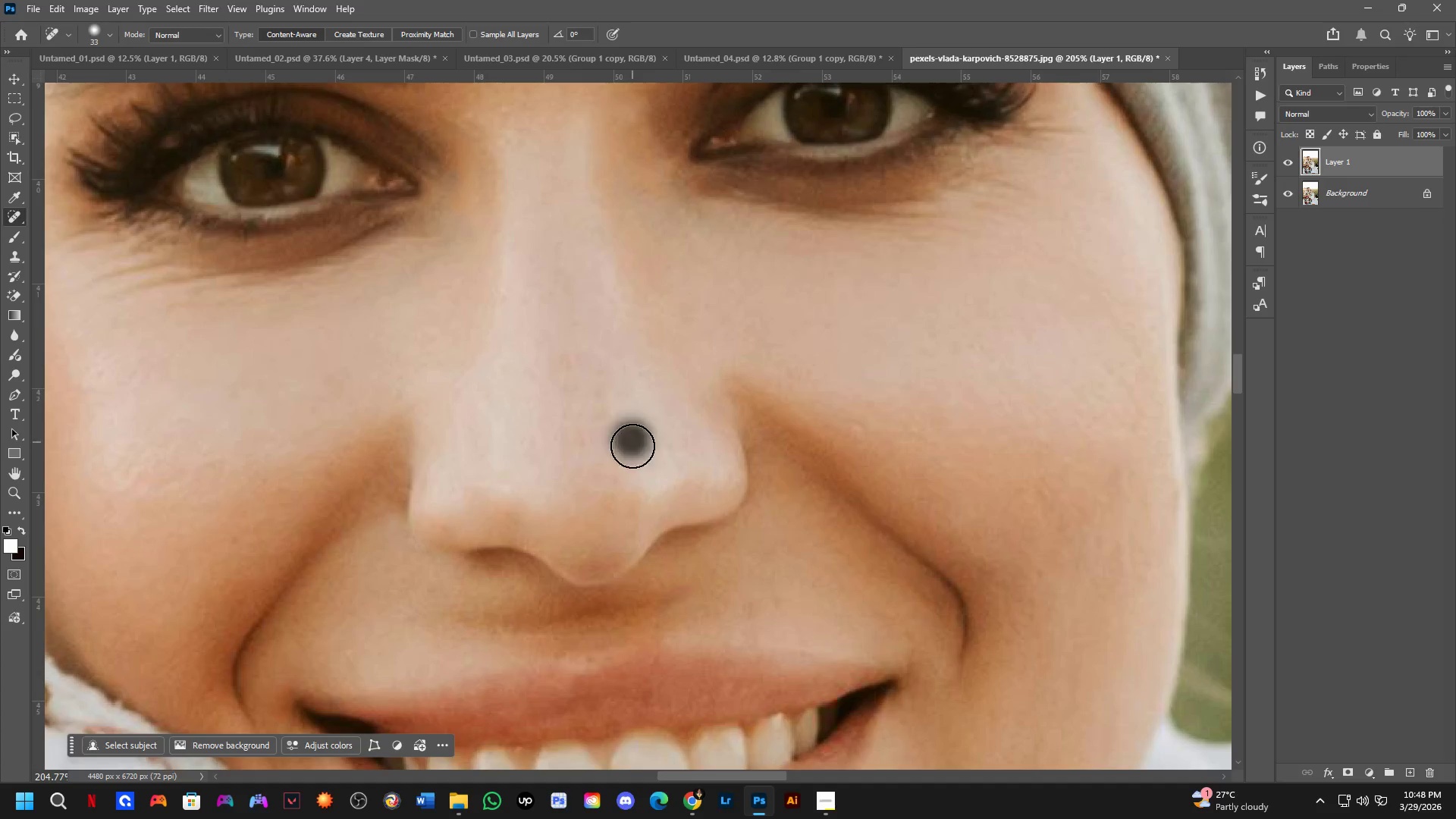 
left_click_drag(start_coordinate=[592, 540], to_coordinate=[612, 410])
 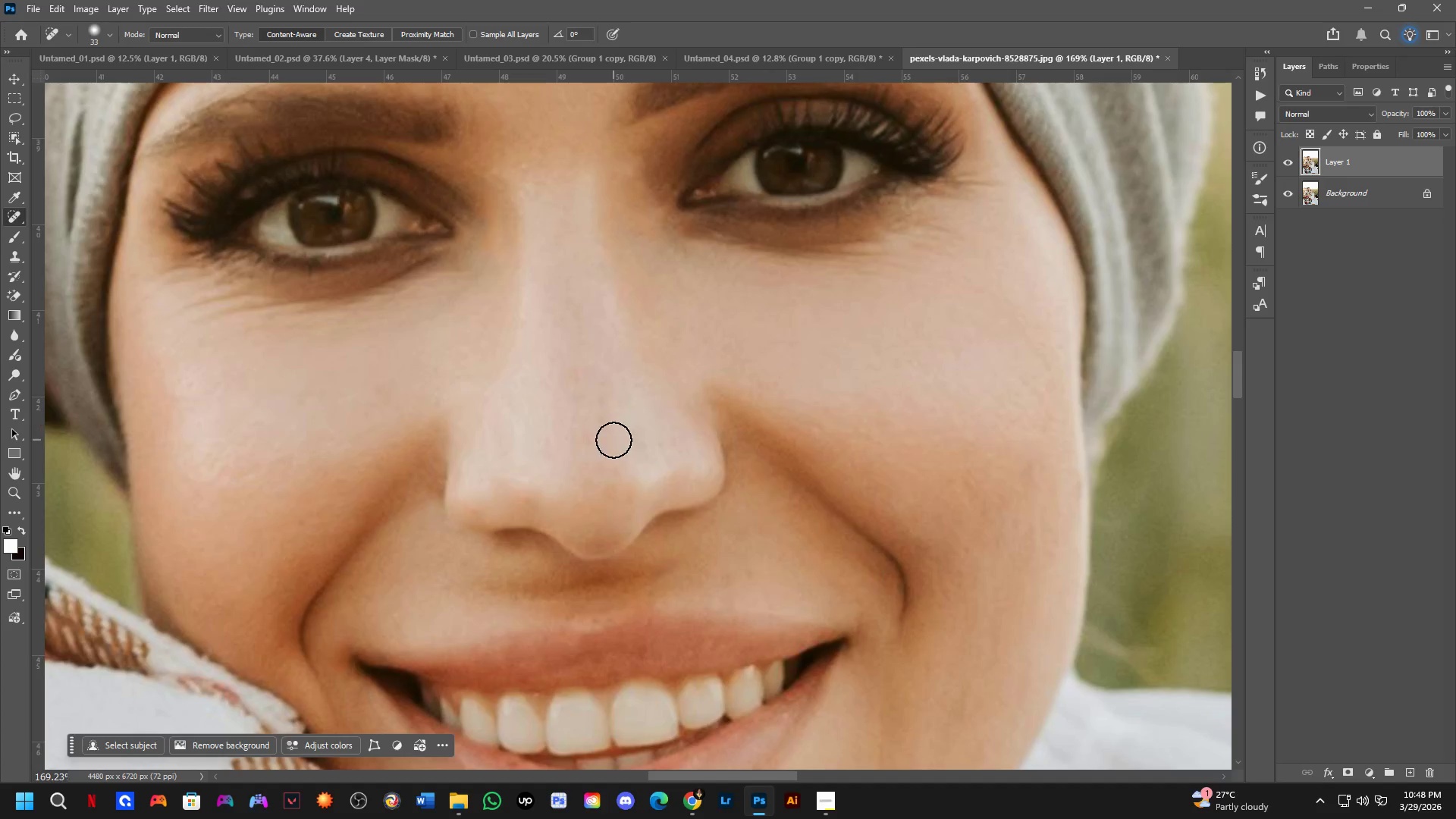 
scroll: coordinate [620, 438], scroll_direction: up, amount: 2.0
 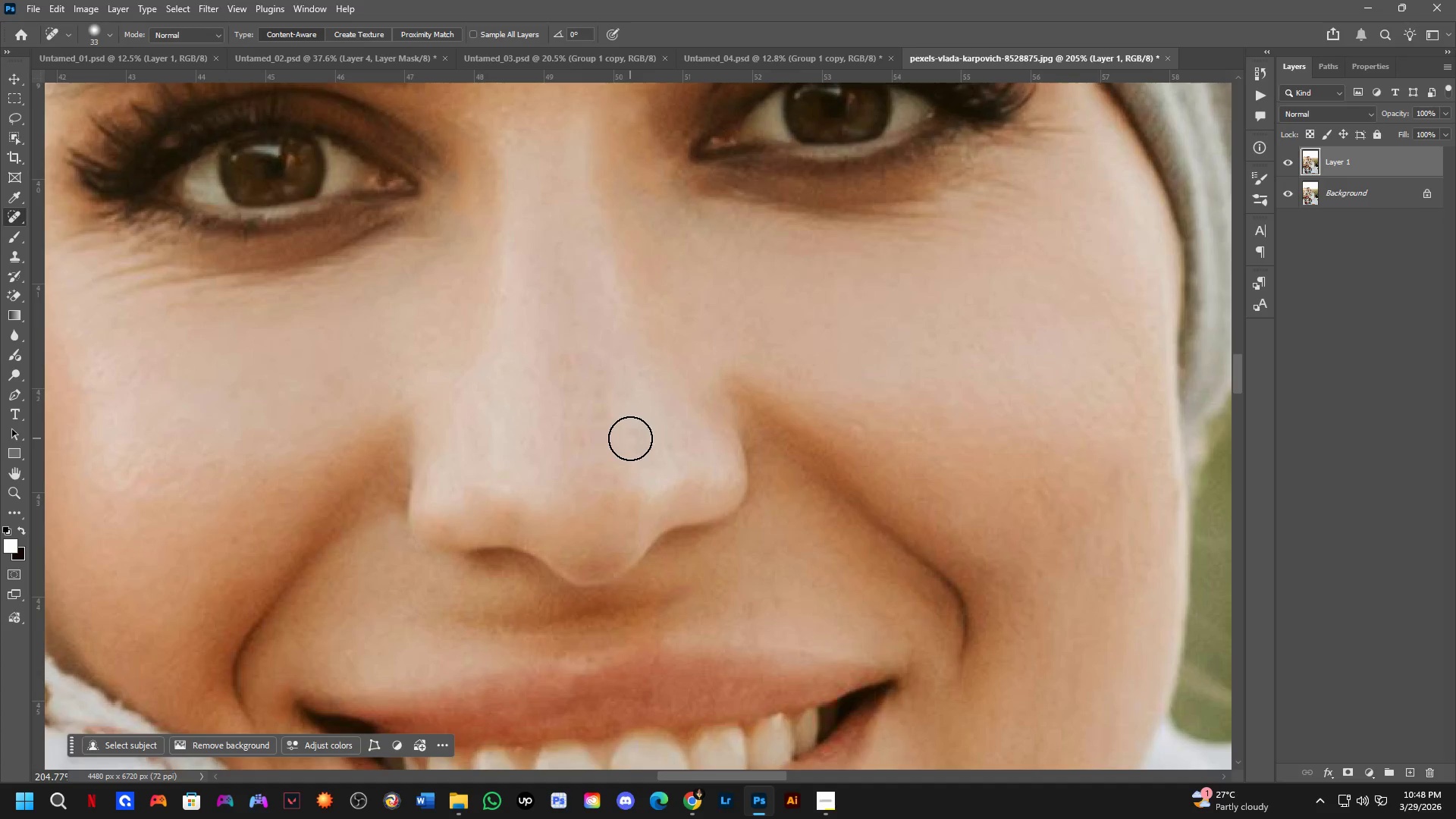 
left_click_drag(start_coordinate=[632, 439], to_coordinate=[634, 465])
 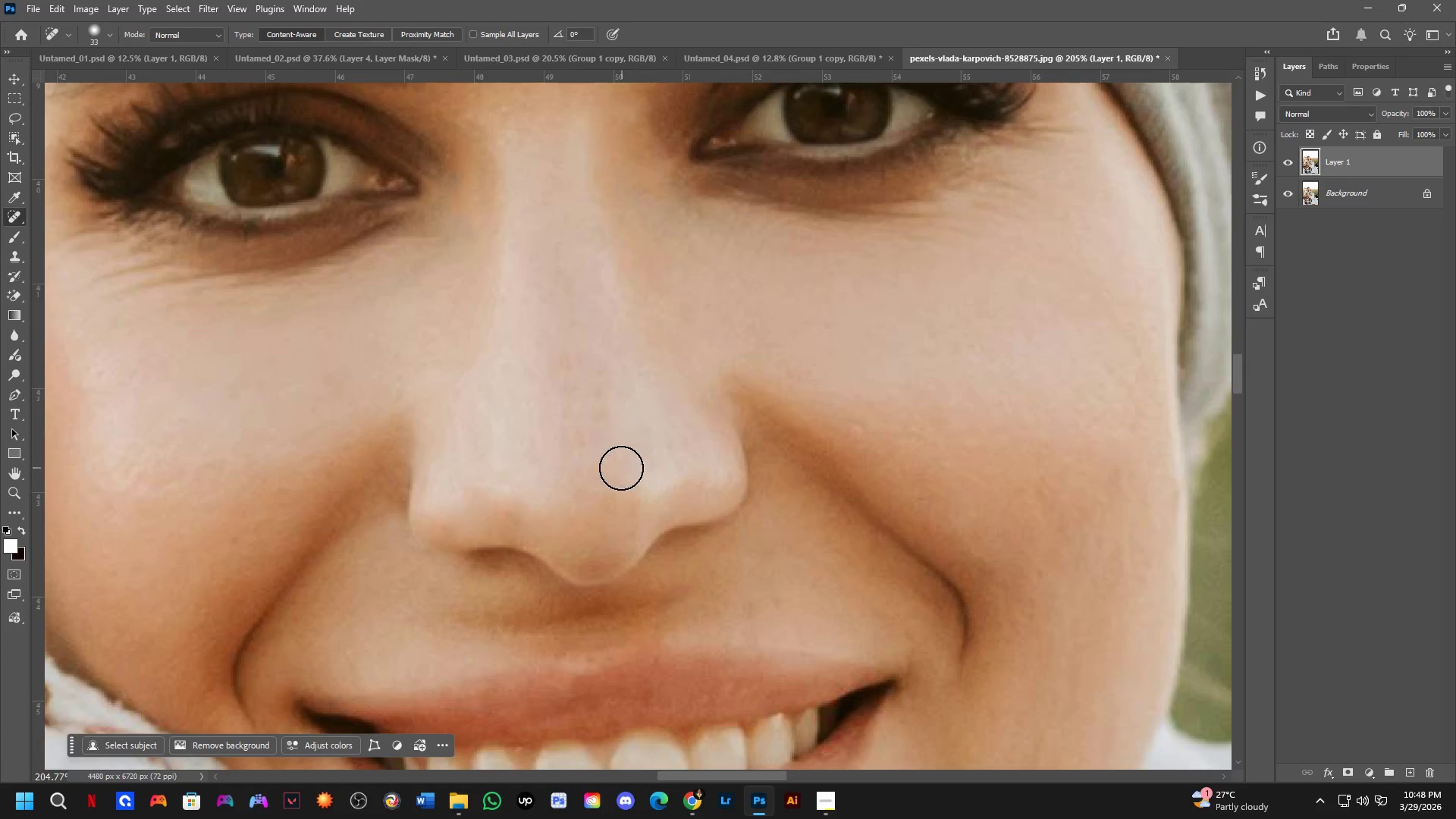 
left_click_drag(start_coordinate=[609, 481], to_coordinate=[605, 497])
 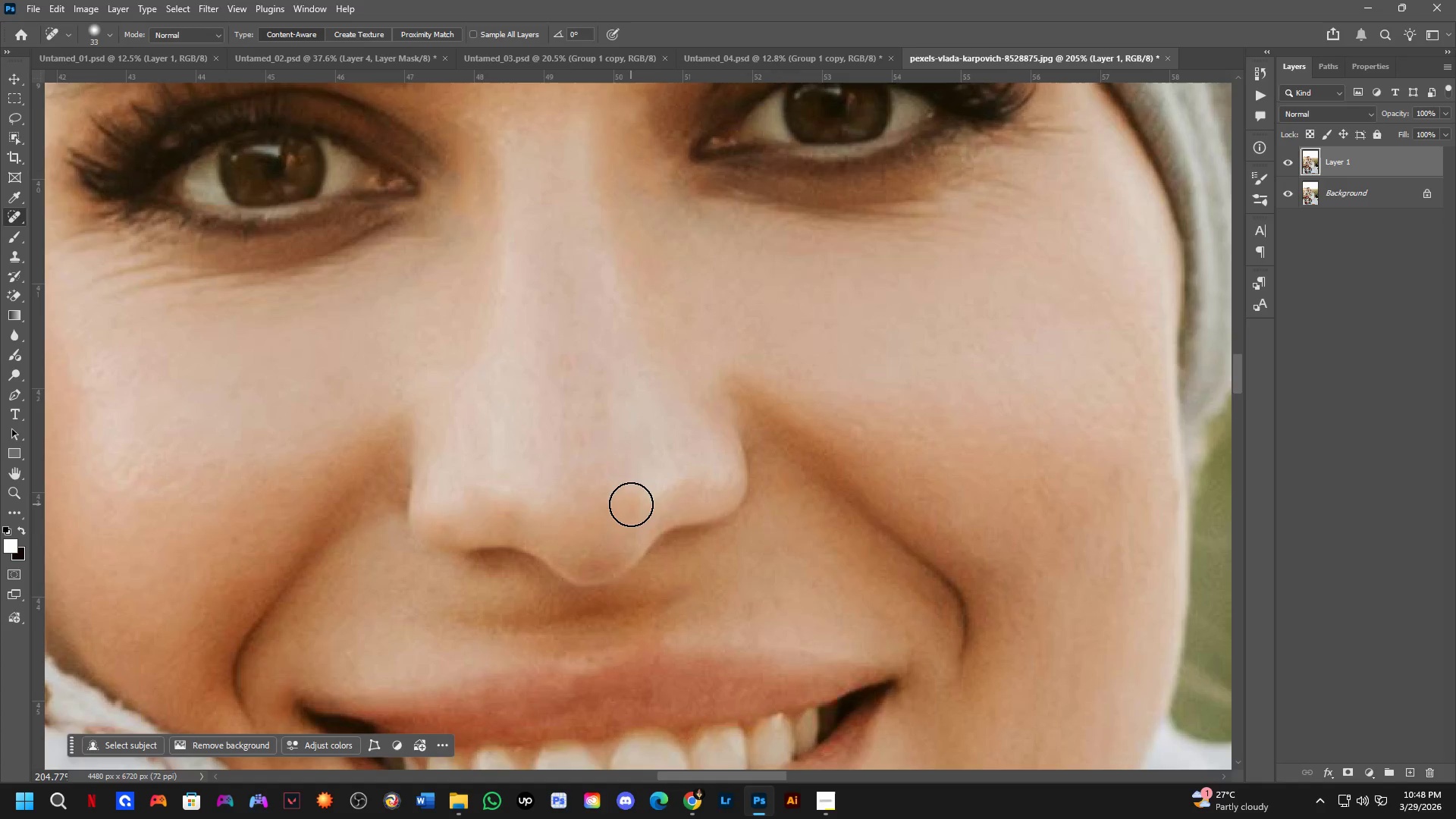 
left_click_drag(start_coordinate=[627, 513], to_coordinate=[622, 529])
 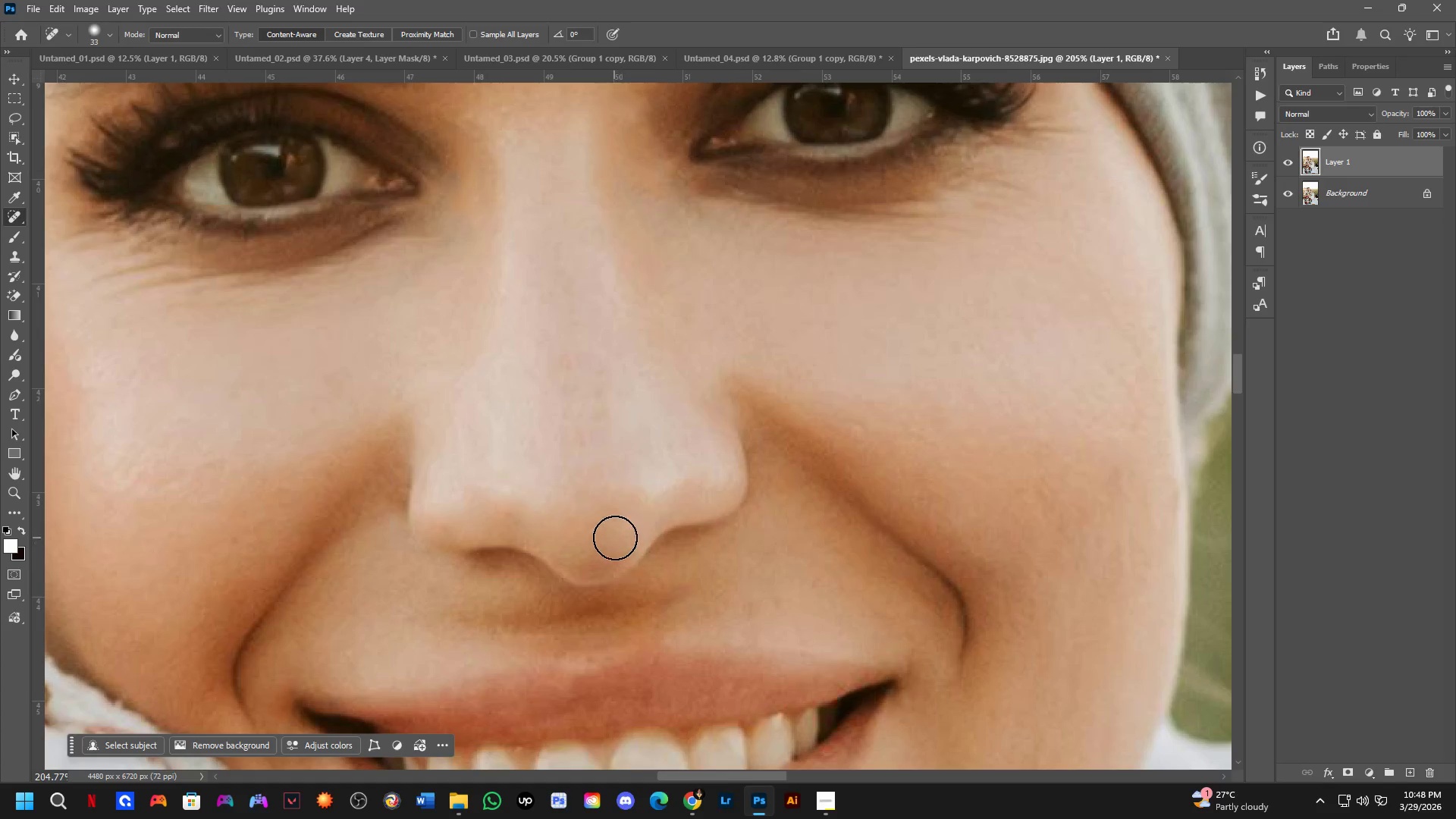 
left_click_drag(start_coordinate=[615, 538], to_coordinate=[604, 537])
 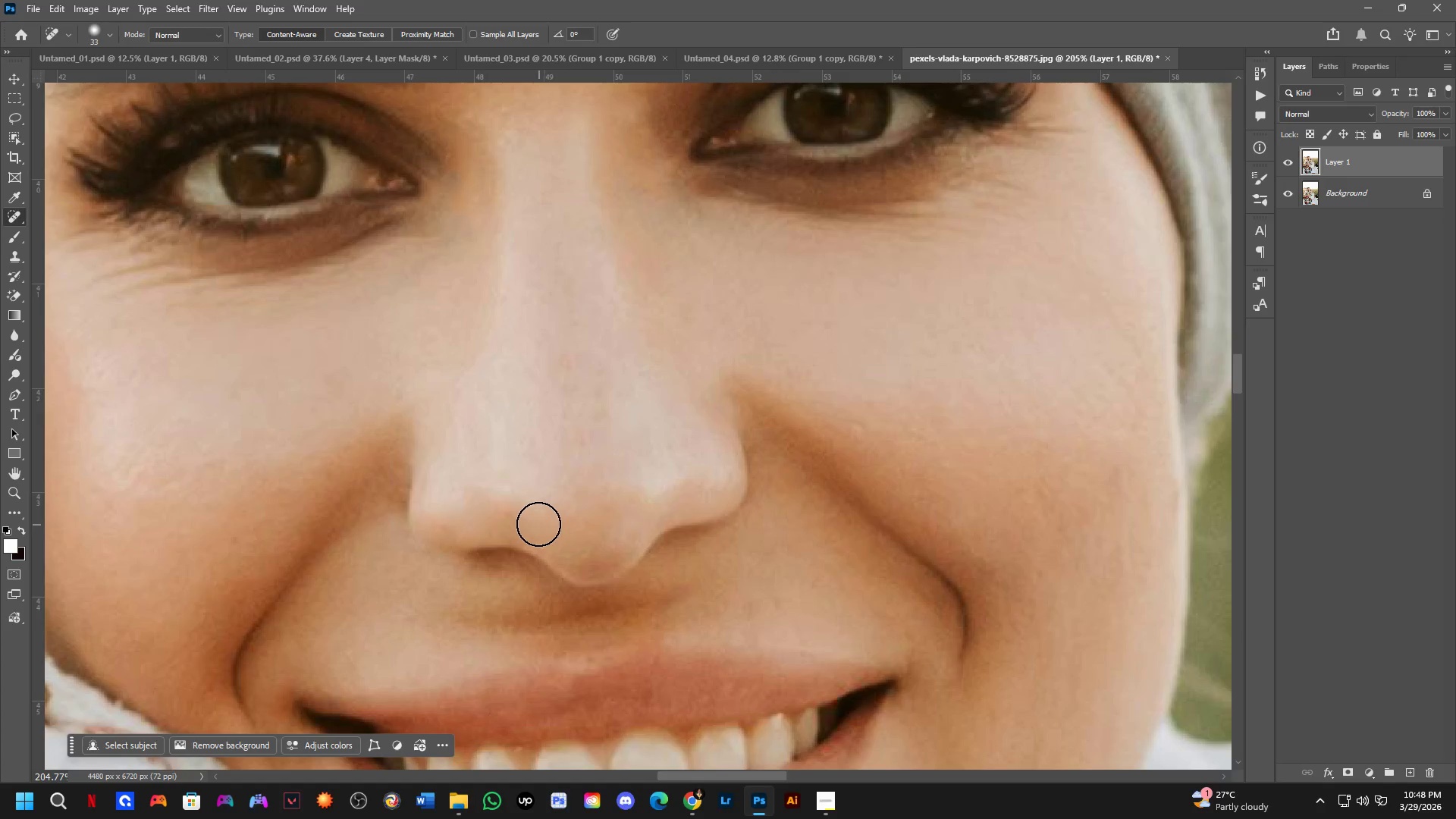 
left_click_drag(start_coordinate=[509, 514], to_coordinate=[478, 504])
 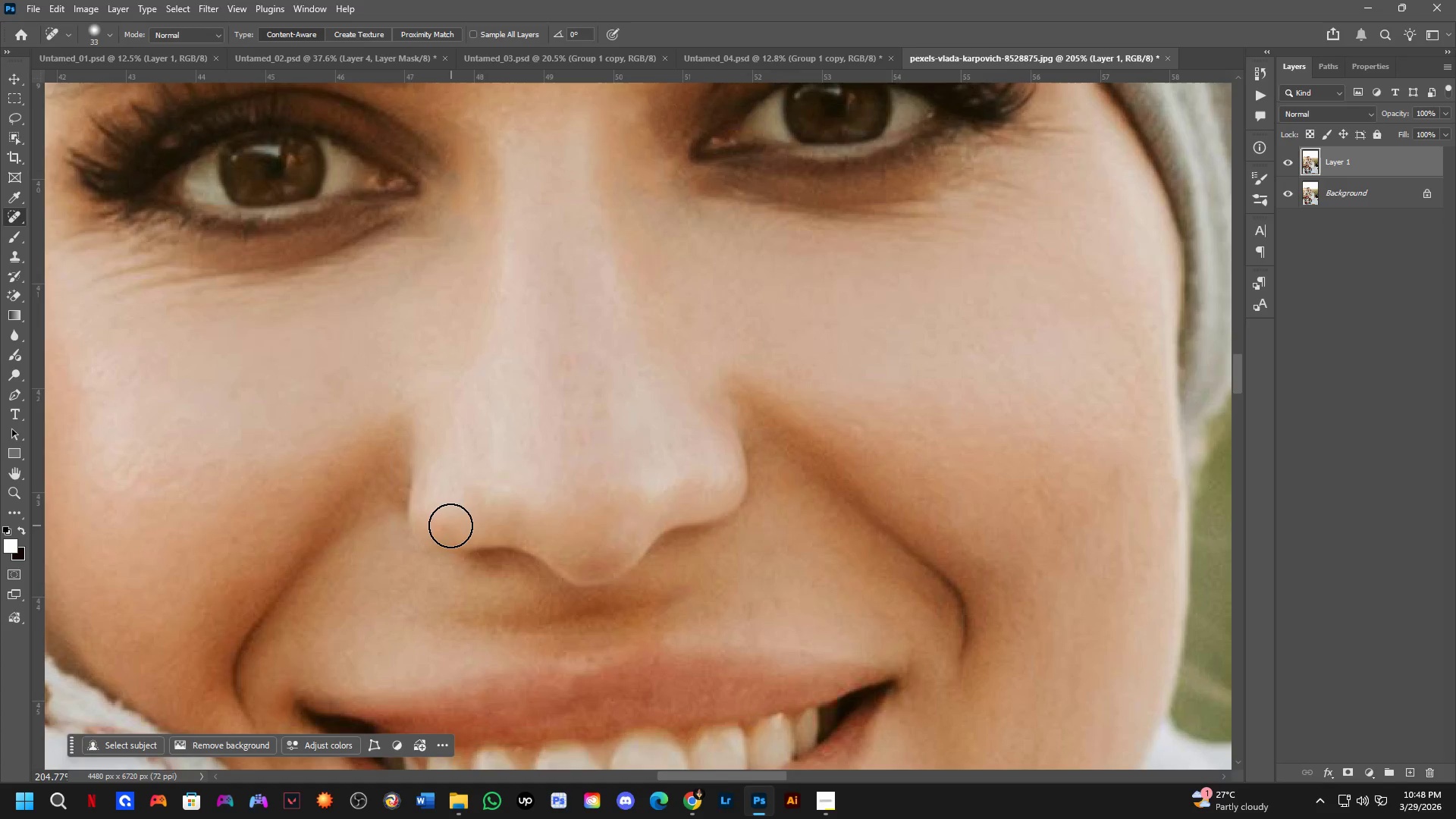 
left_click_drag(start_coordinate=[450, 526], to_coordinate=[439, 522])
 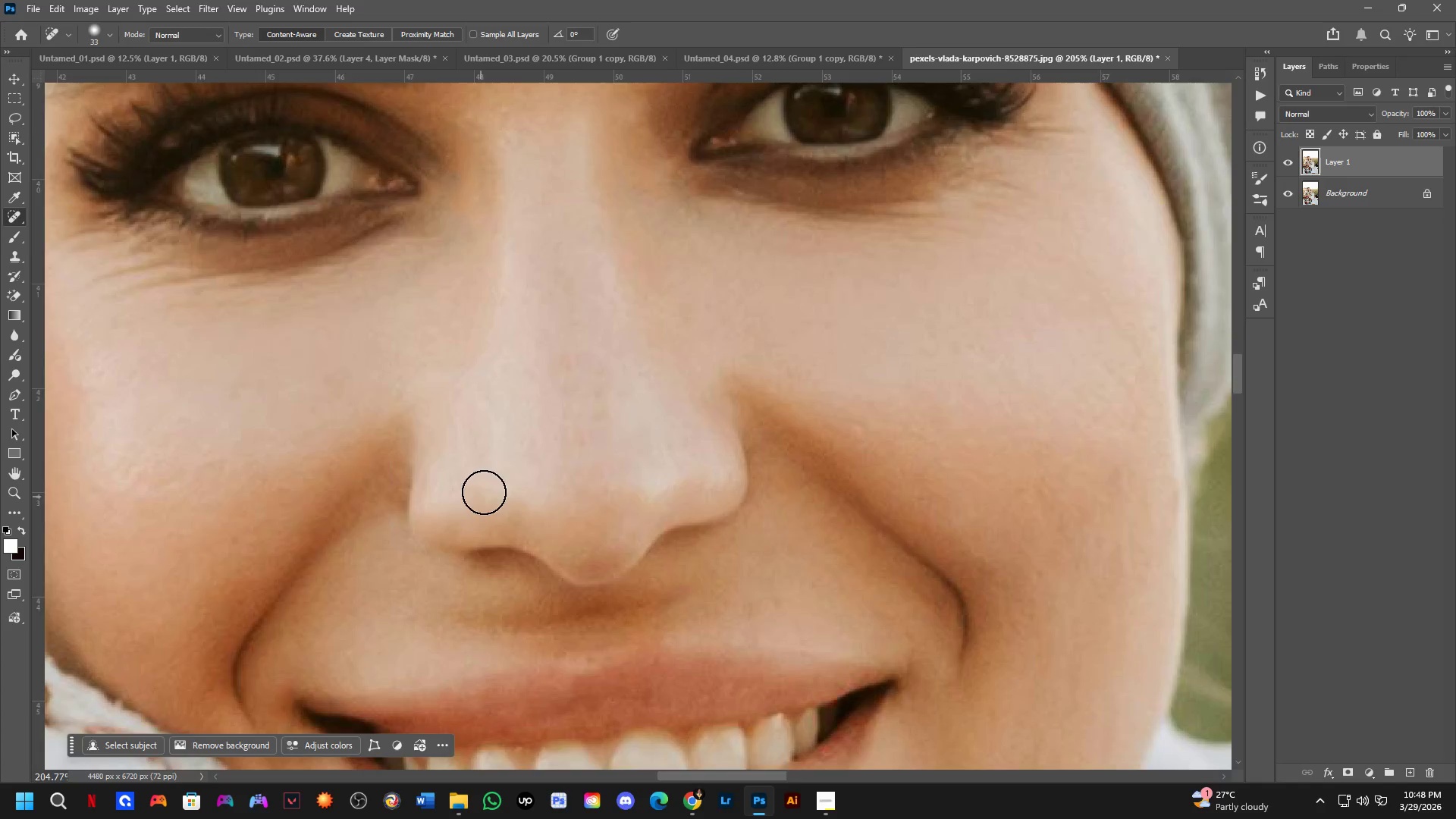 
scroll: coordinate [501, 470], scroll_direction: down, amount: 6.0
 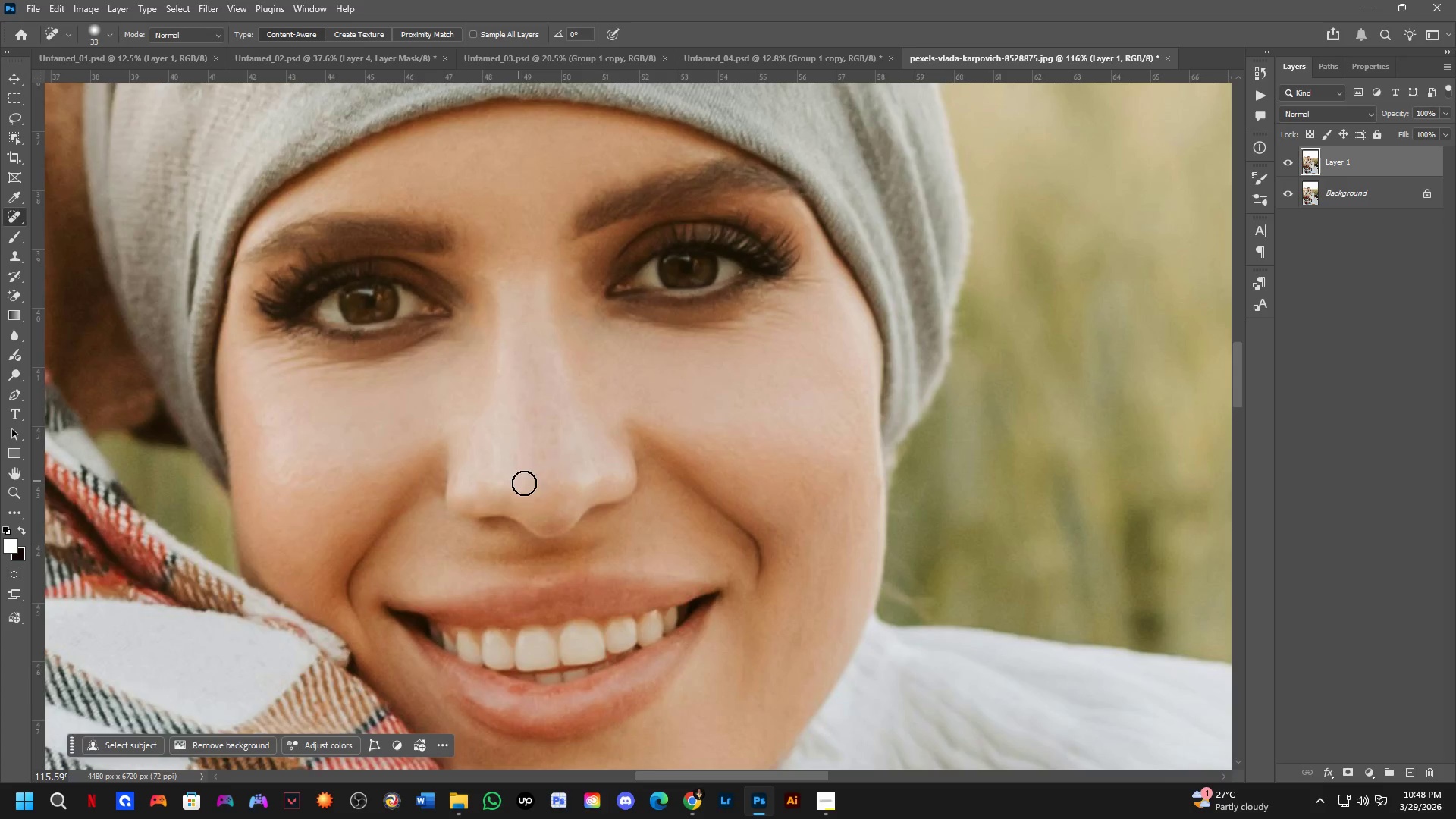 
hold_key(key=Space, duration=0.5)
 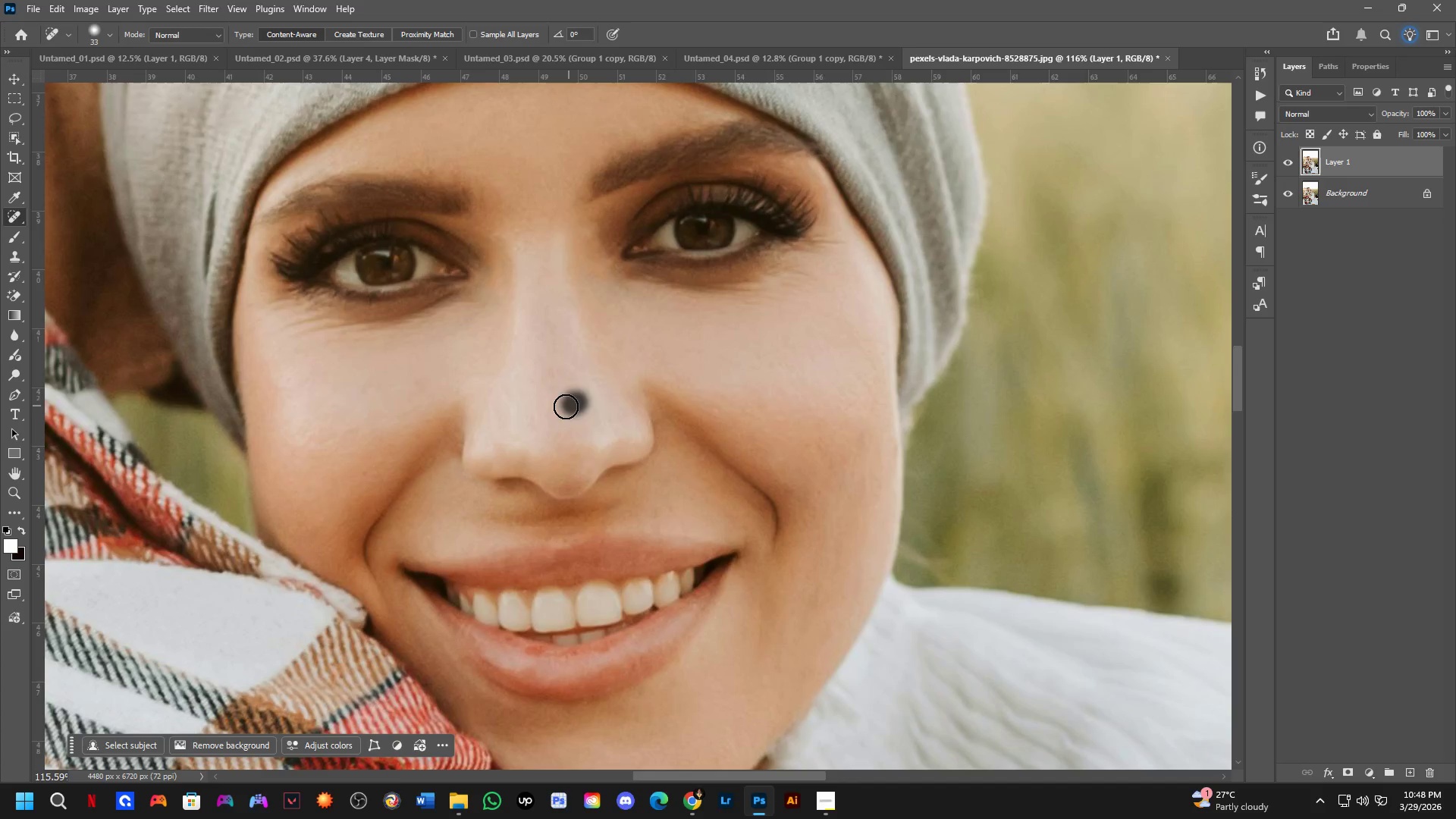 
left_click_drag(start_coordinate=[554, 489], to_coordinate=[571, 450])
 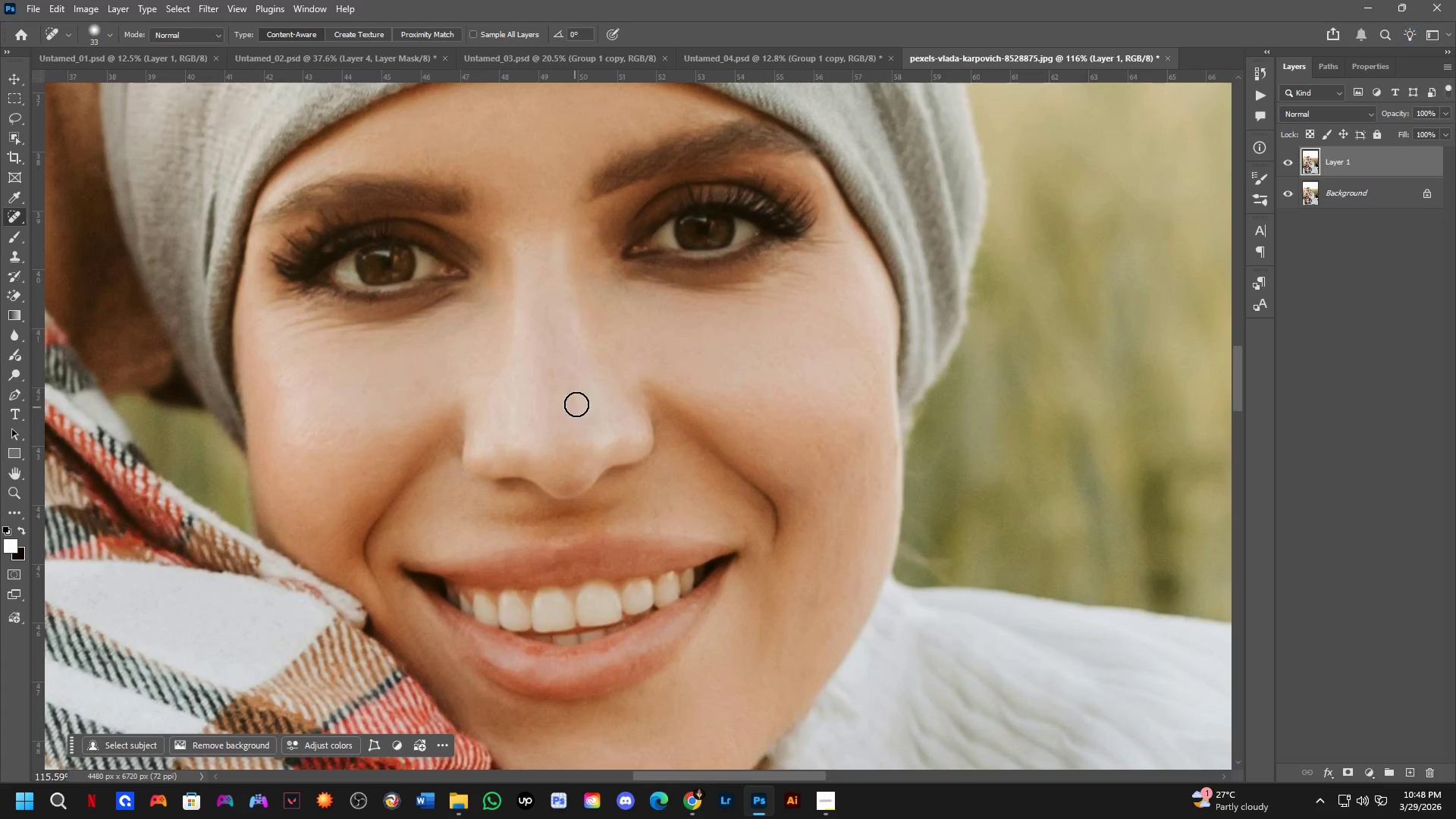 
left_click_drag(start_coordinate=[578, 402], to_coordinate=[566, 406])
 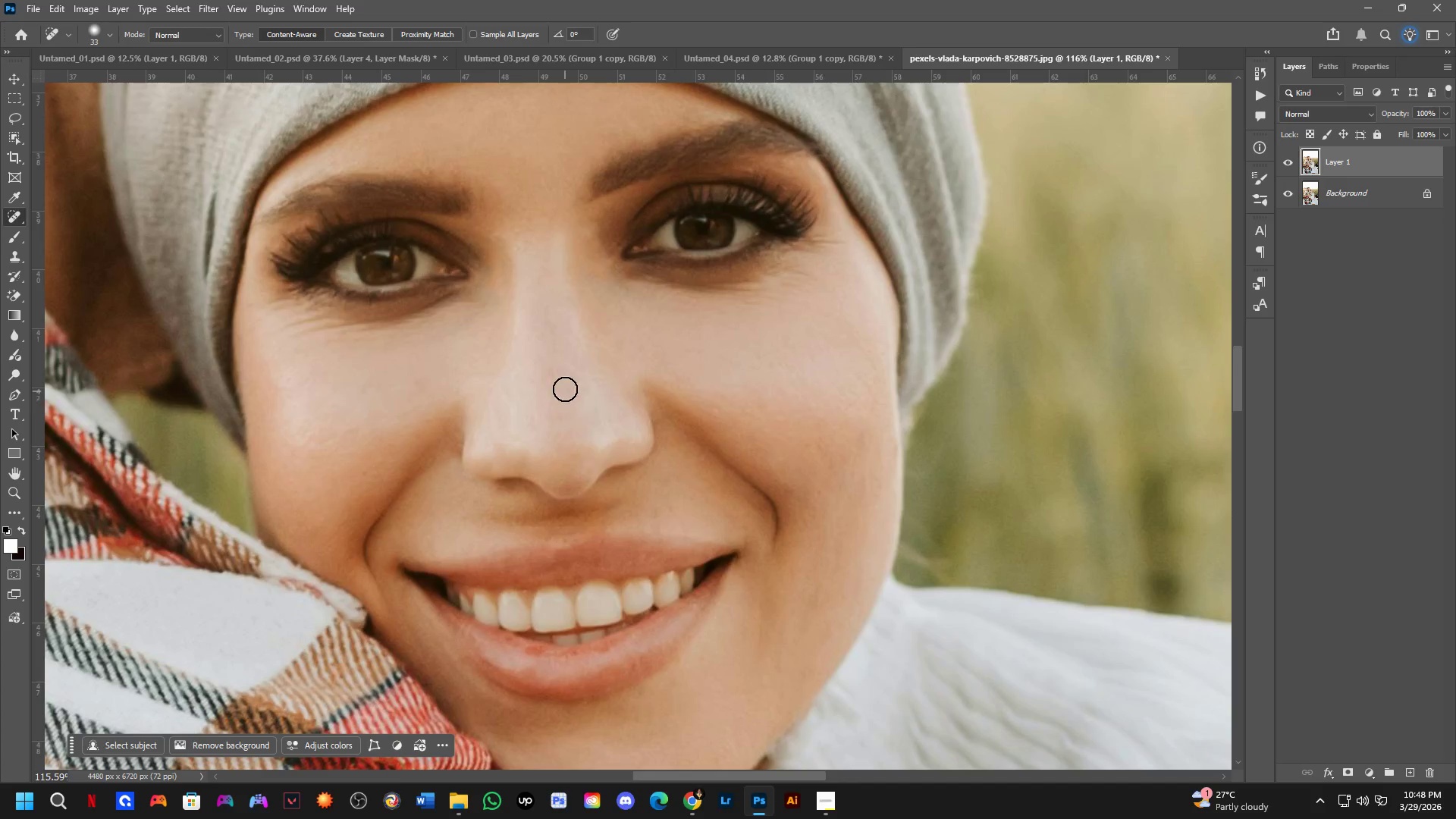 
double_click([565, 386])
 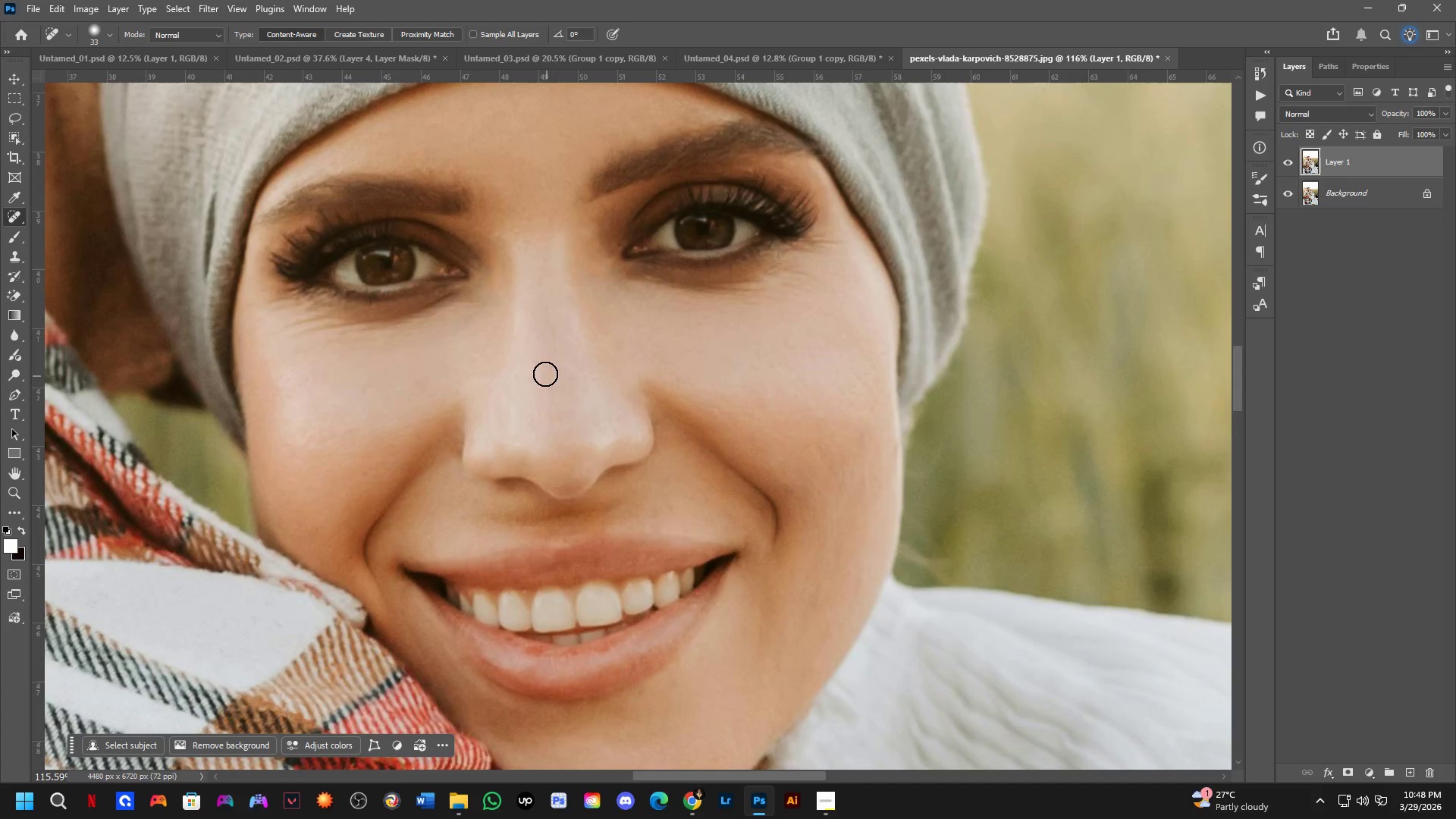 
triple_click([536, 365])
 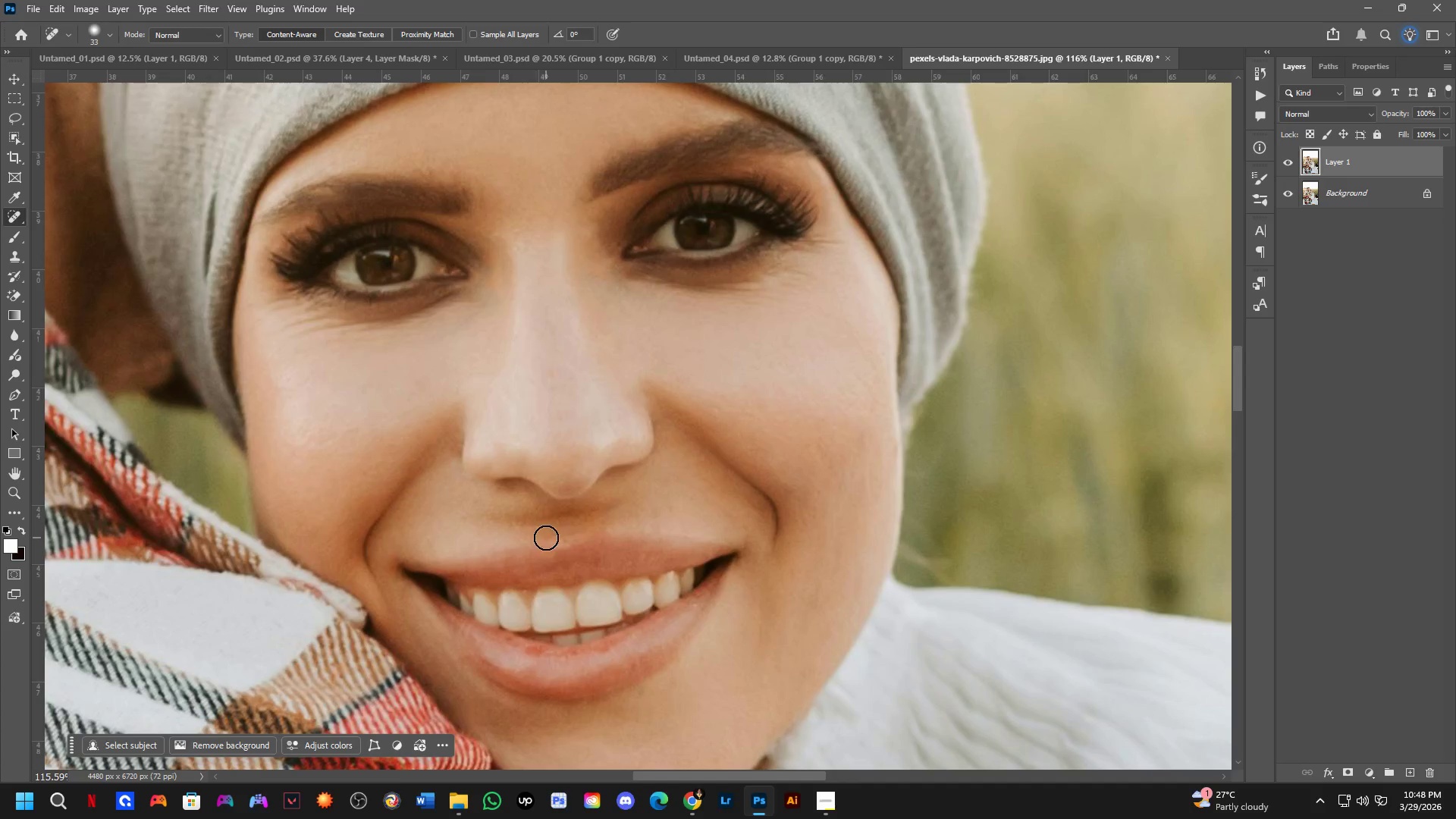 
key(Shift+ShiftLeft)
 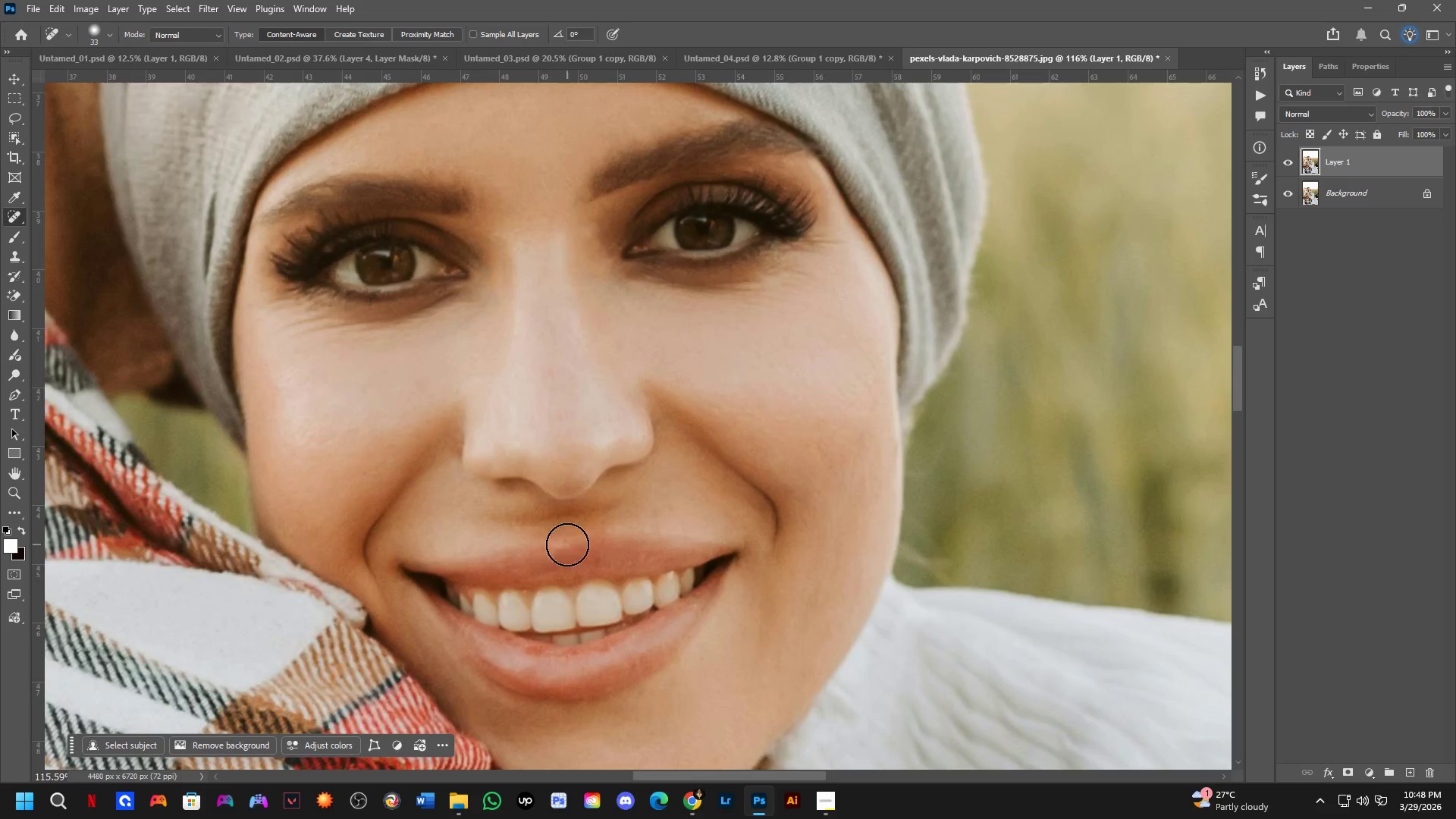 
scroll: coordinate [567, 544], scroll_direction: up, amount: 2.0
 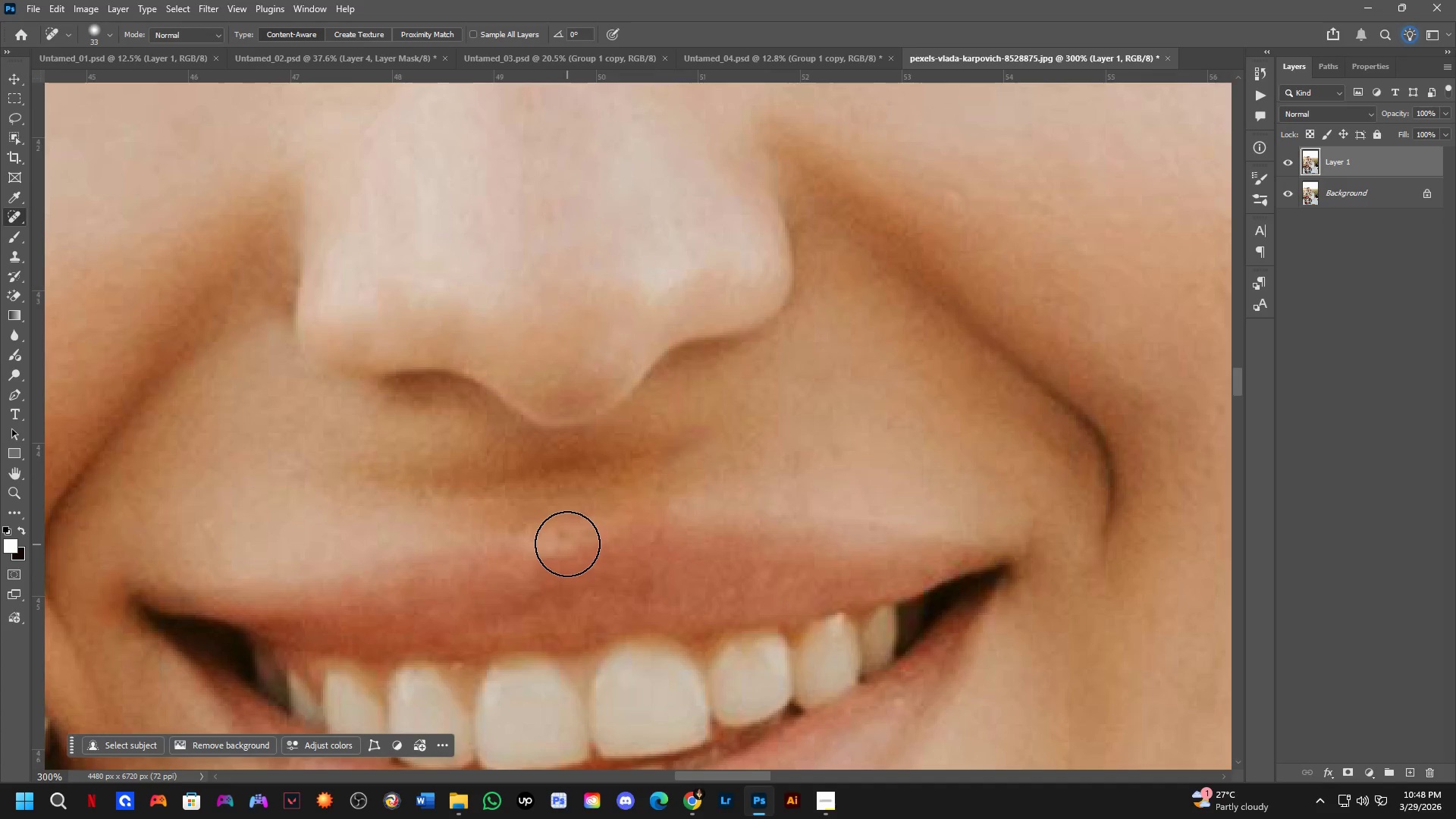 
hold_key(key=AltLeft, duration=0.31)
 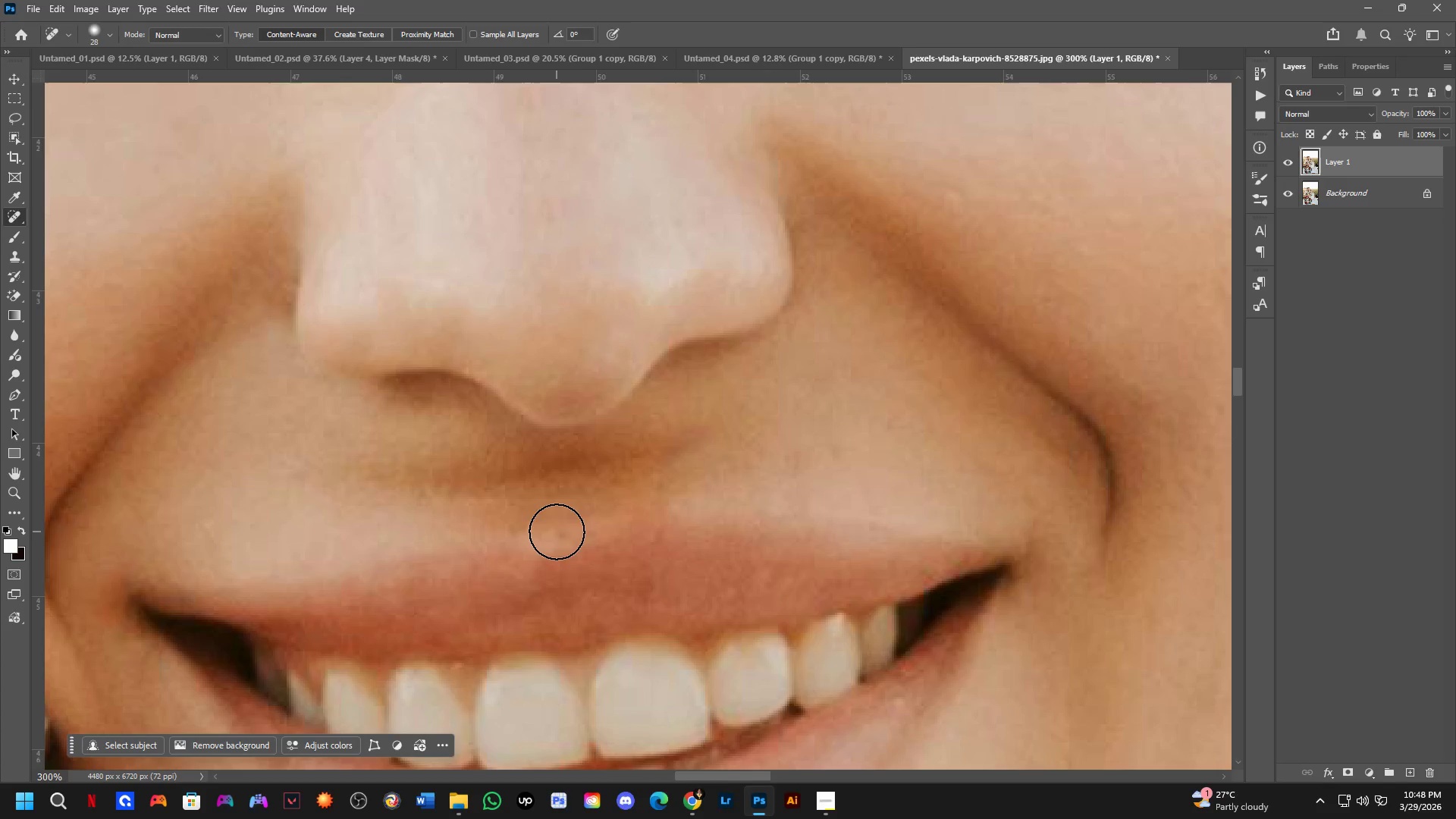 
left_click([557, 531])
 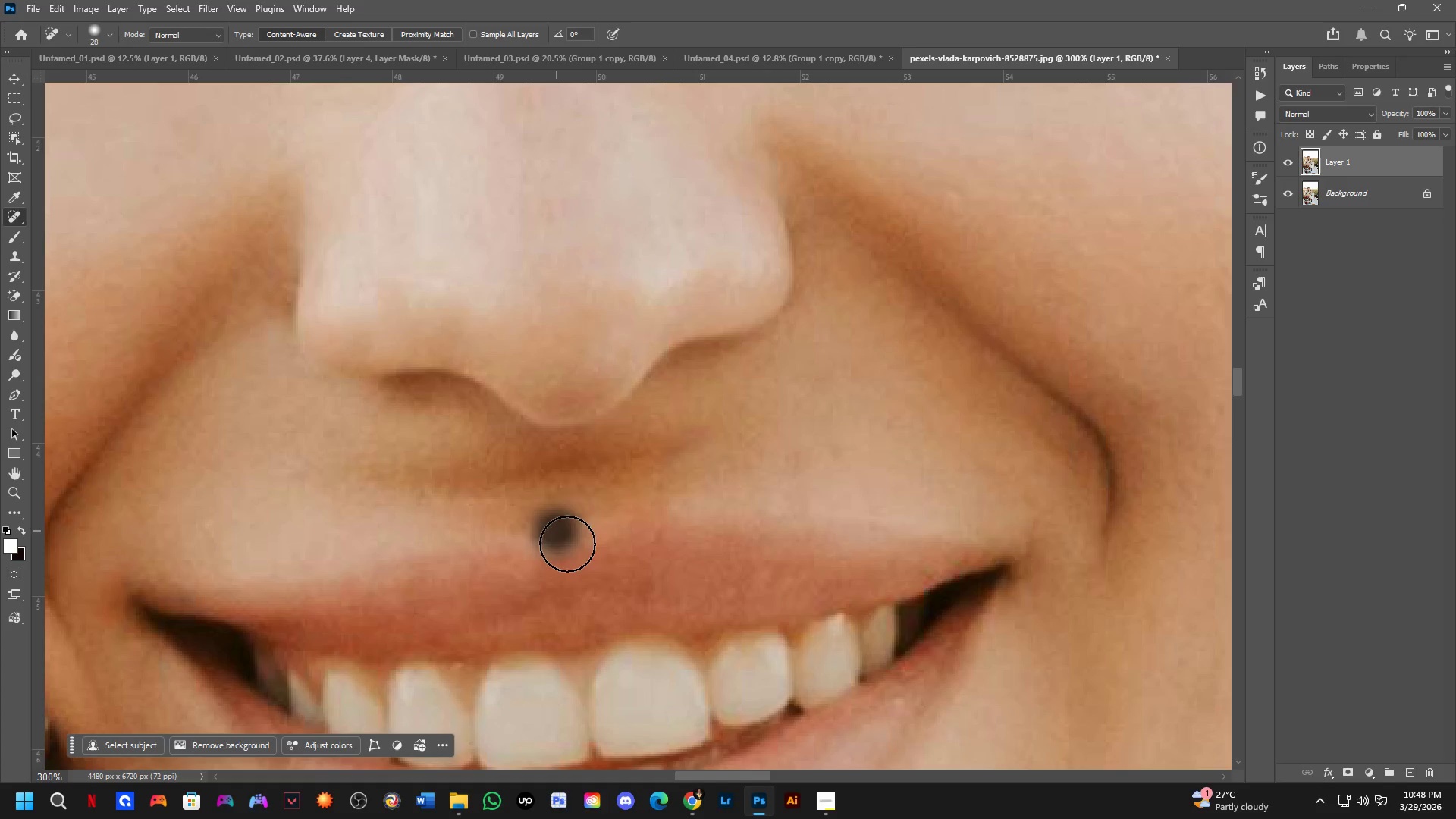 
key(Shift+ShiftLeft)
 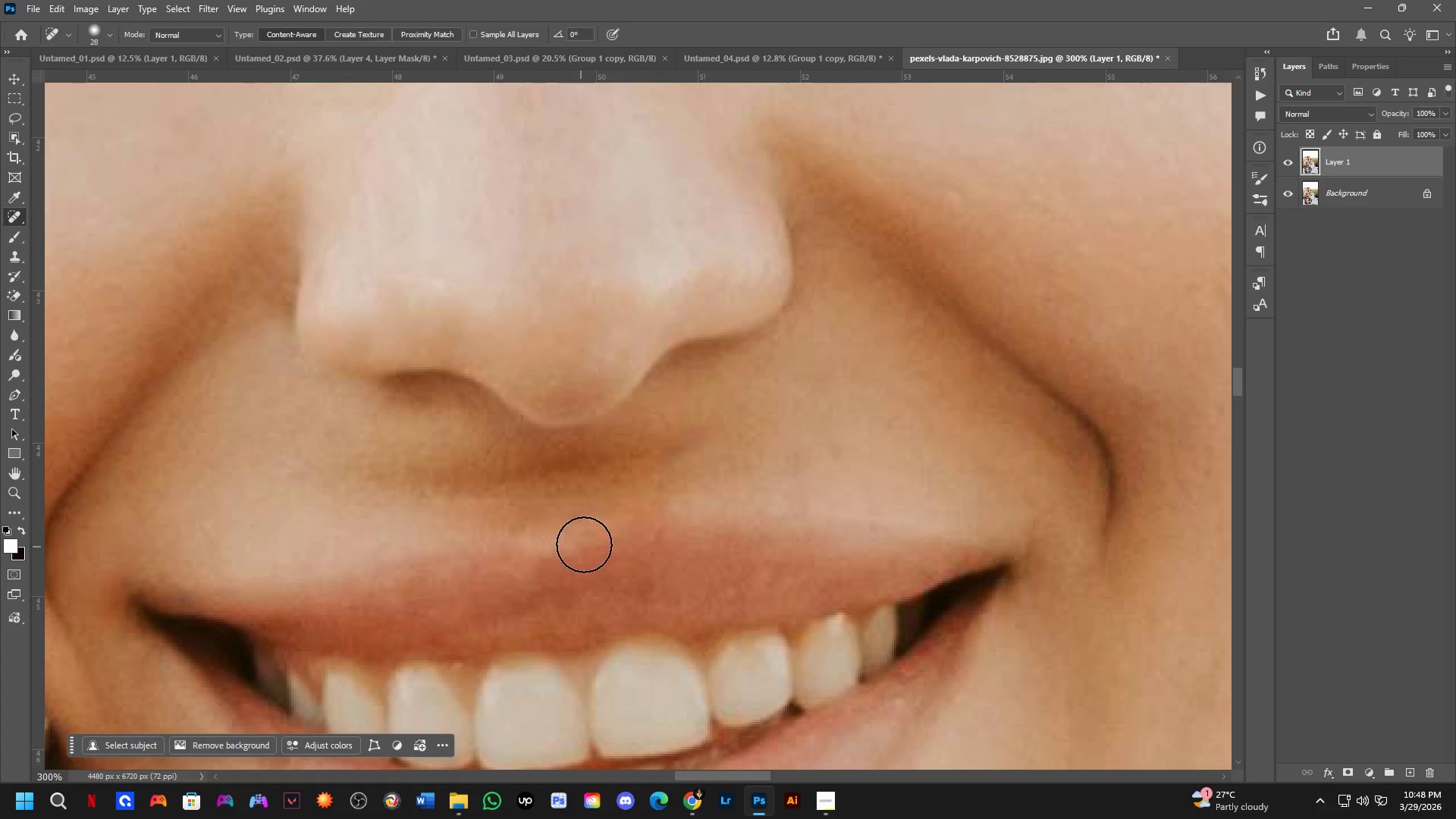 
scroll: coordinate [591, 540], scroll_direction: down, amount: 3.0
 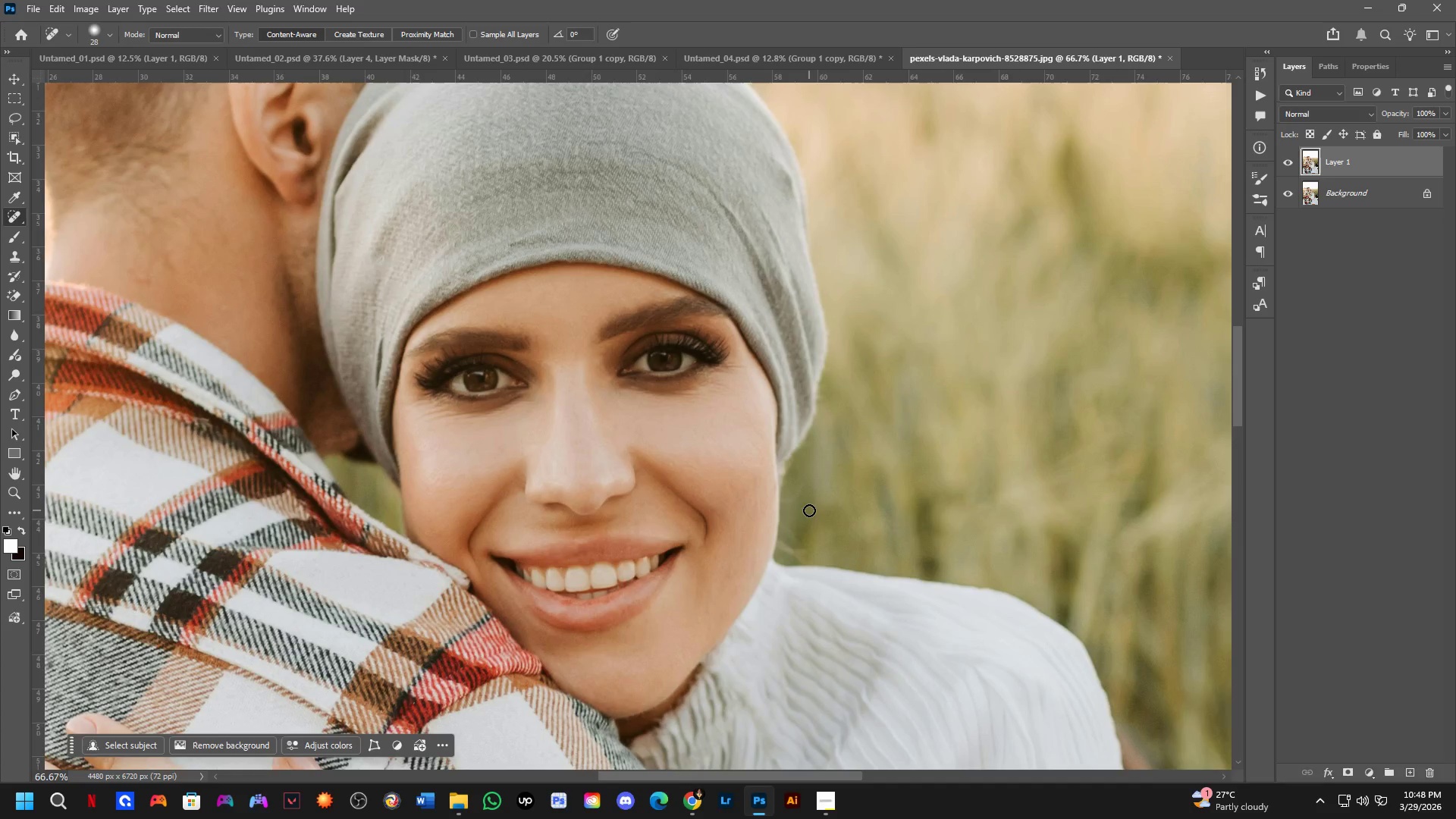 
hold_key(key=Space, duration=0.42)
 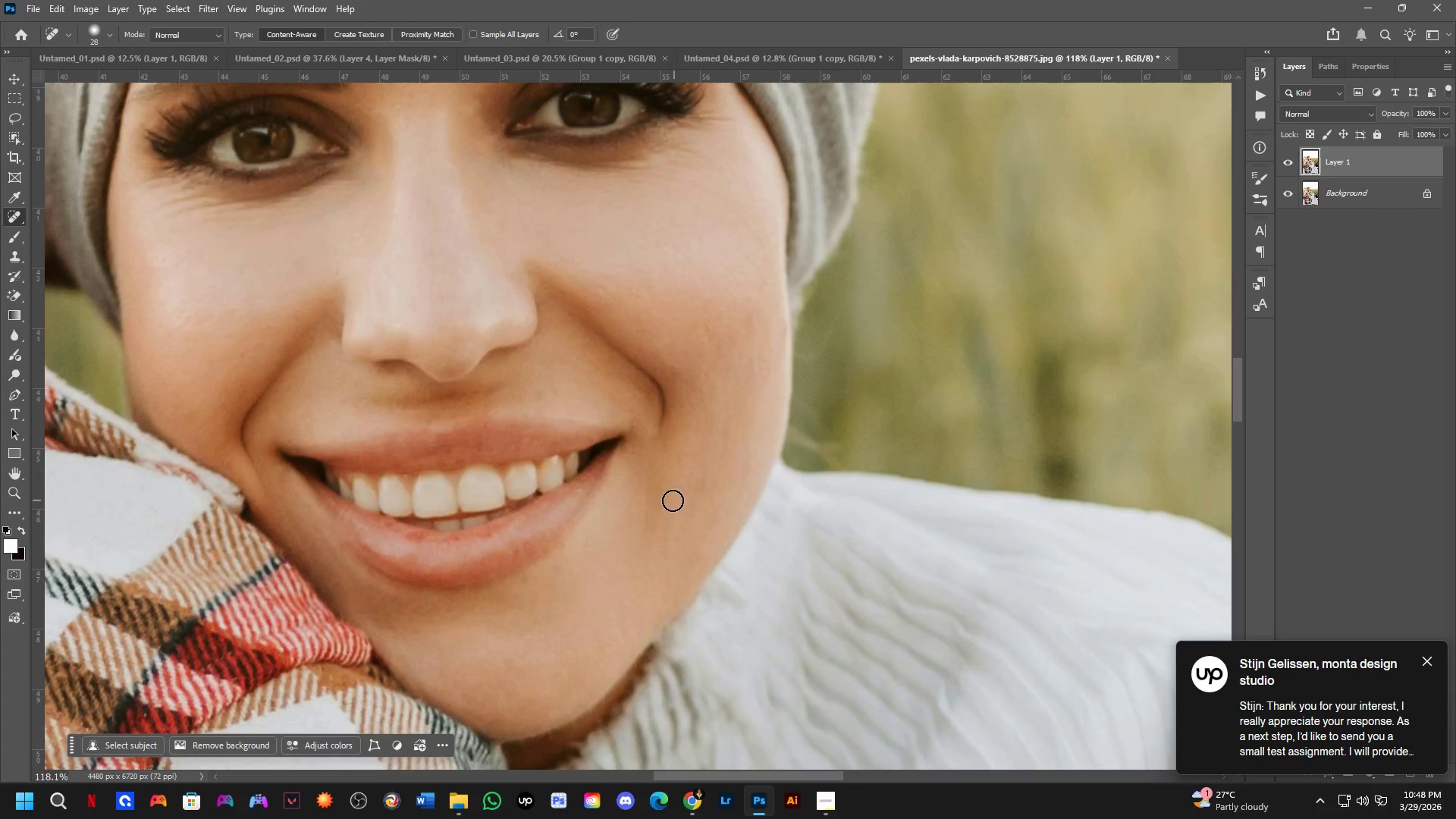 
left_click_drag(start_coordinate=[806, 513], to_coordinate=[793, 425])